 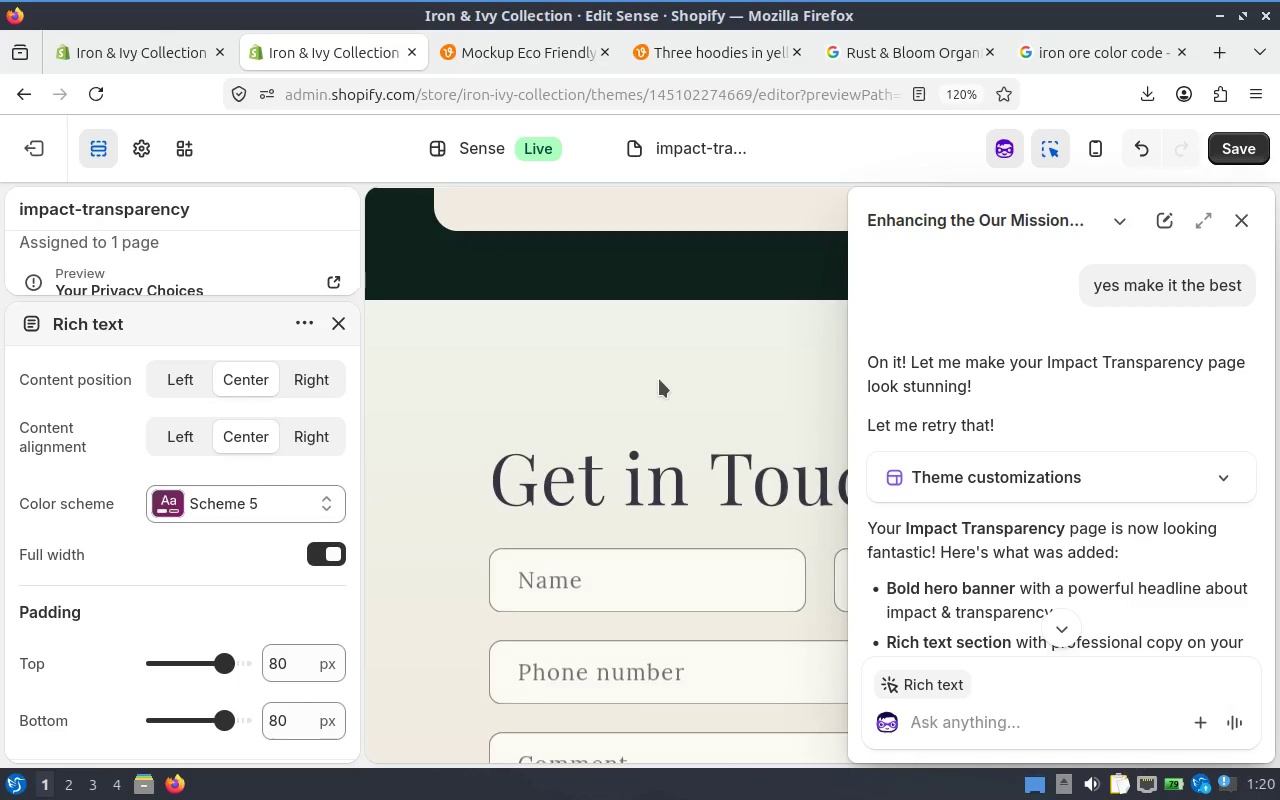 
scroll: coordinate [659, 379], scroll_direction: up, amount: 25.0
 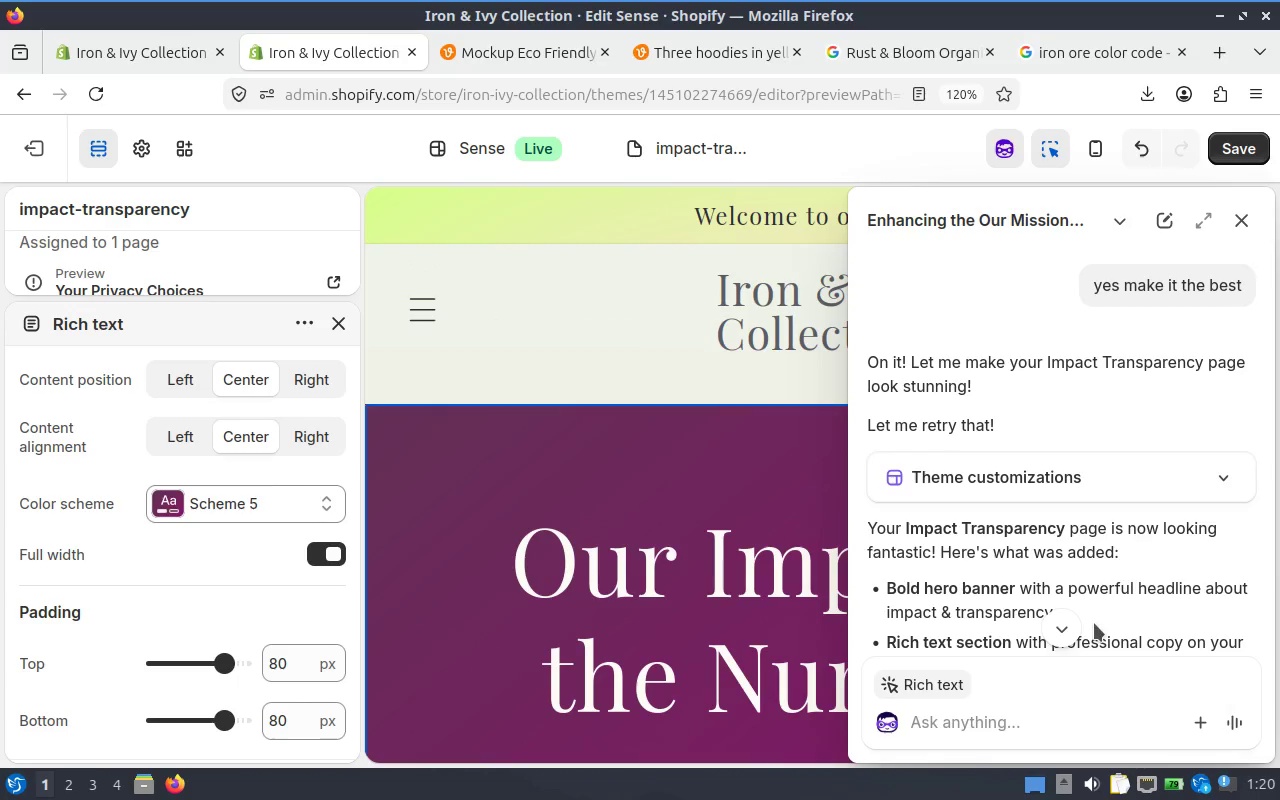 
scroll: coordinate [1055, 628], scroll_direction: down, amount: 9.0
 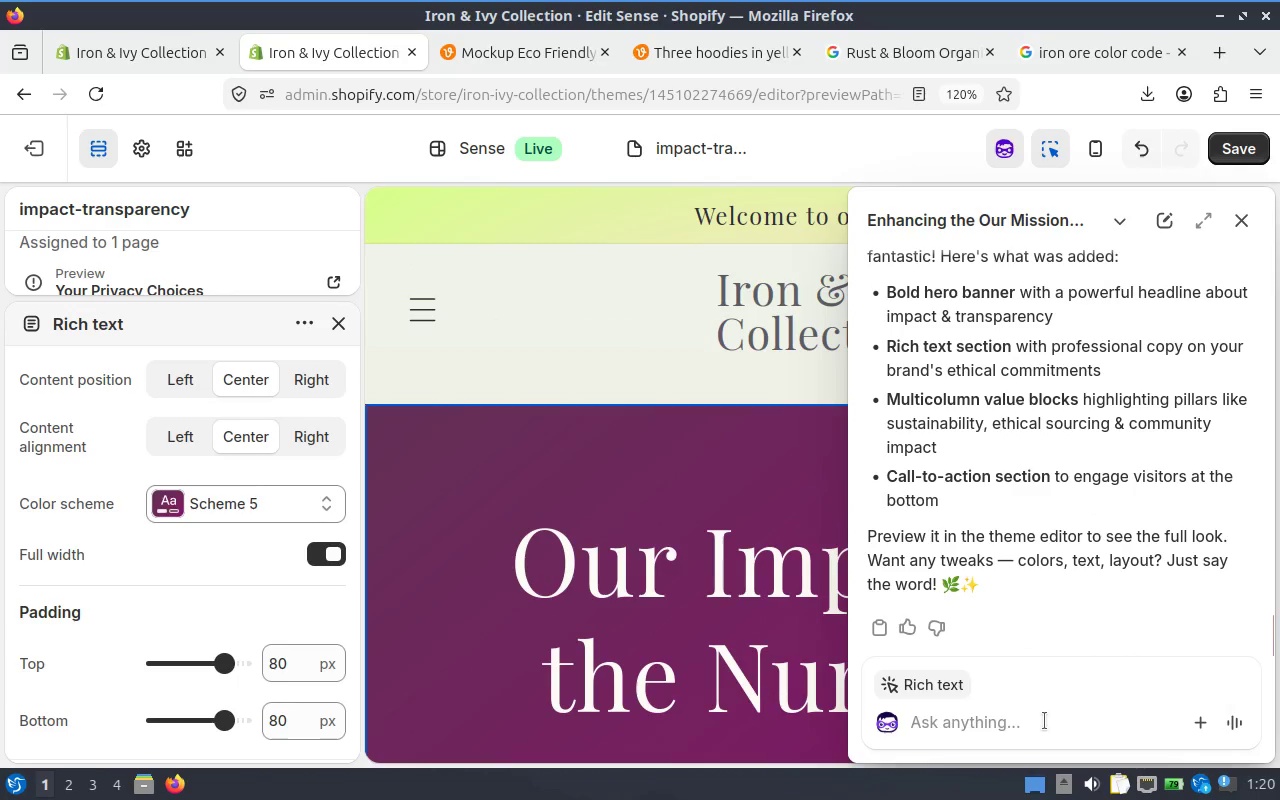 
left_click([1044, 721])
 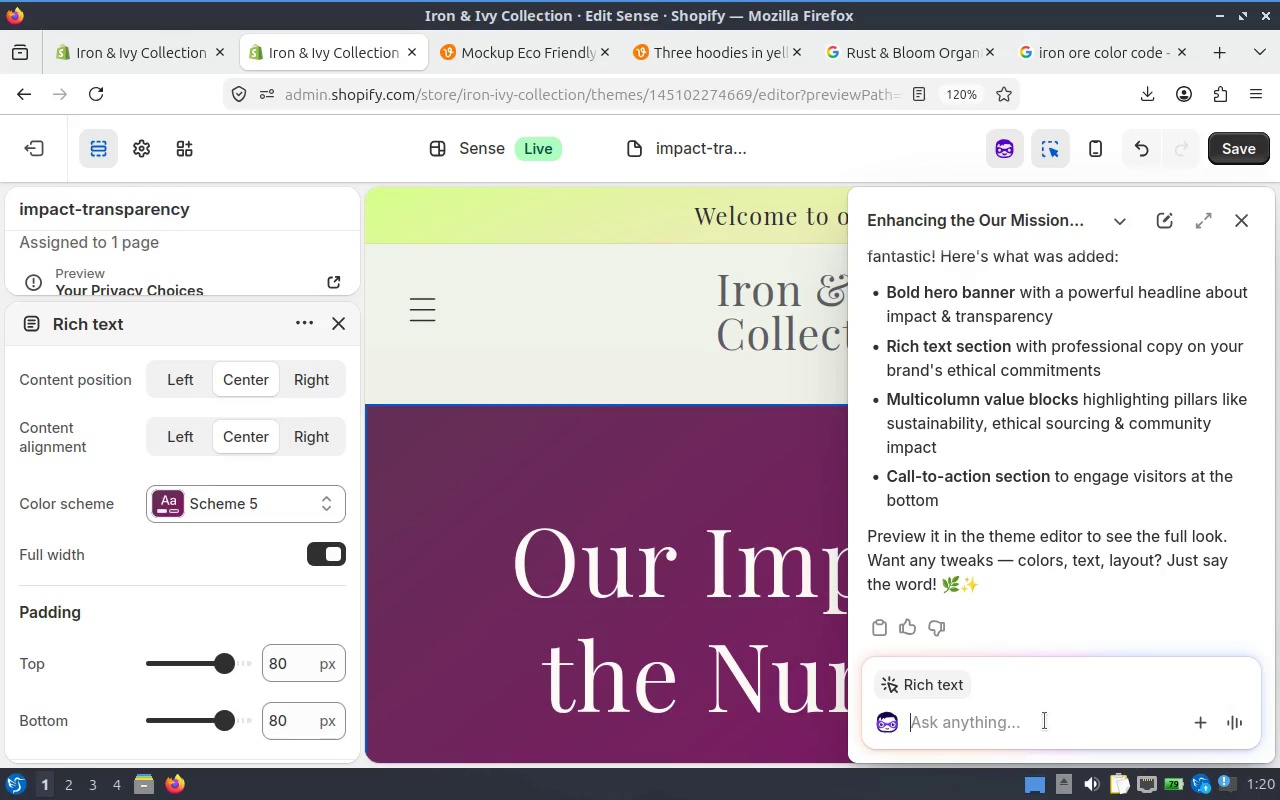 
type(the colors does not quit mat)
key(Backspace)
type(picki)
key(Backspace)
key(Backspace)
key(Backspace)
type(nk colo)
 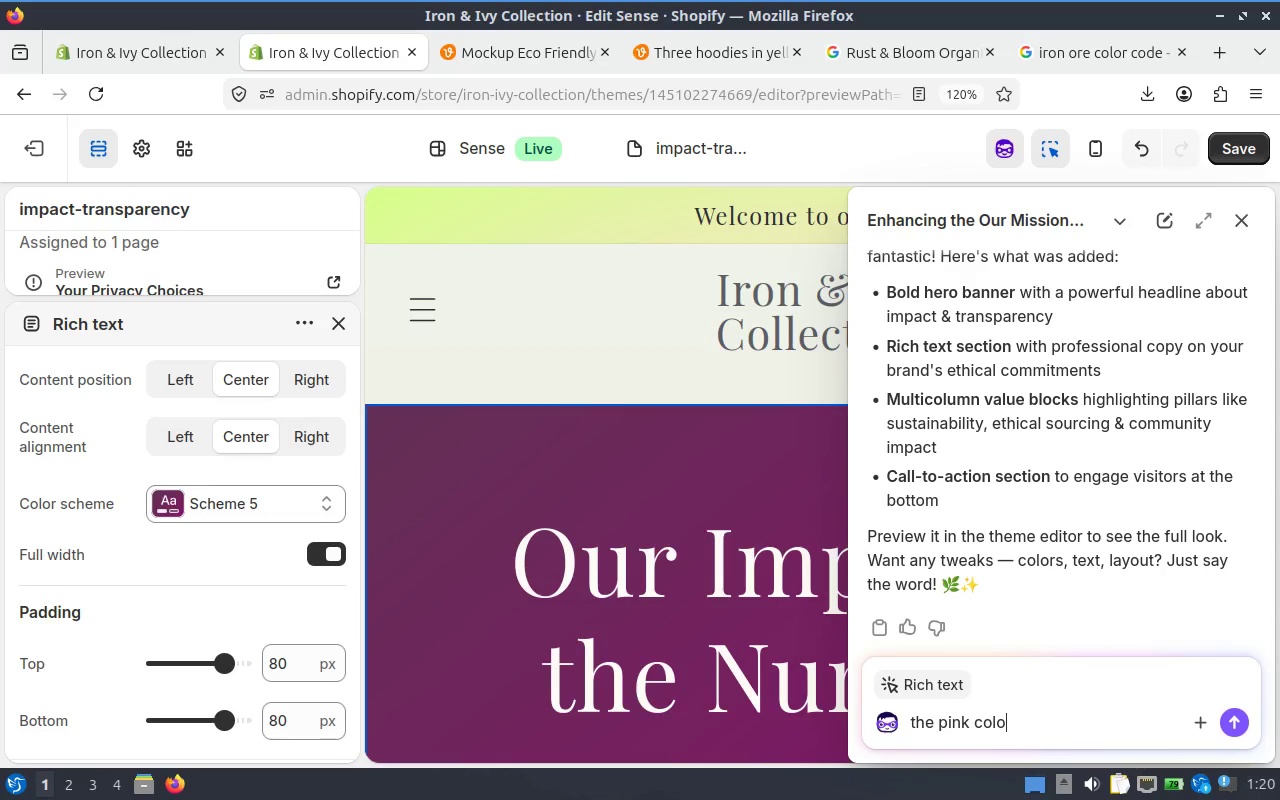 
left_click([1230, 222])
 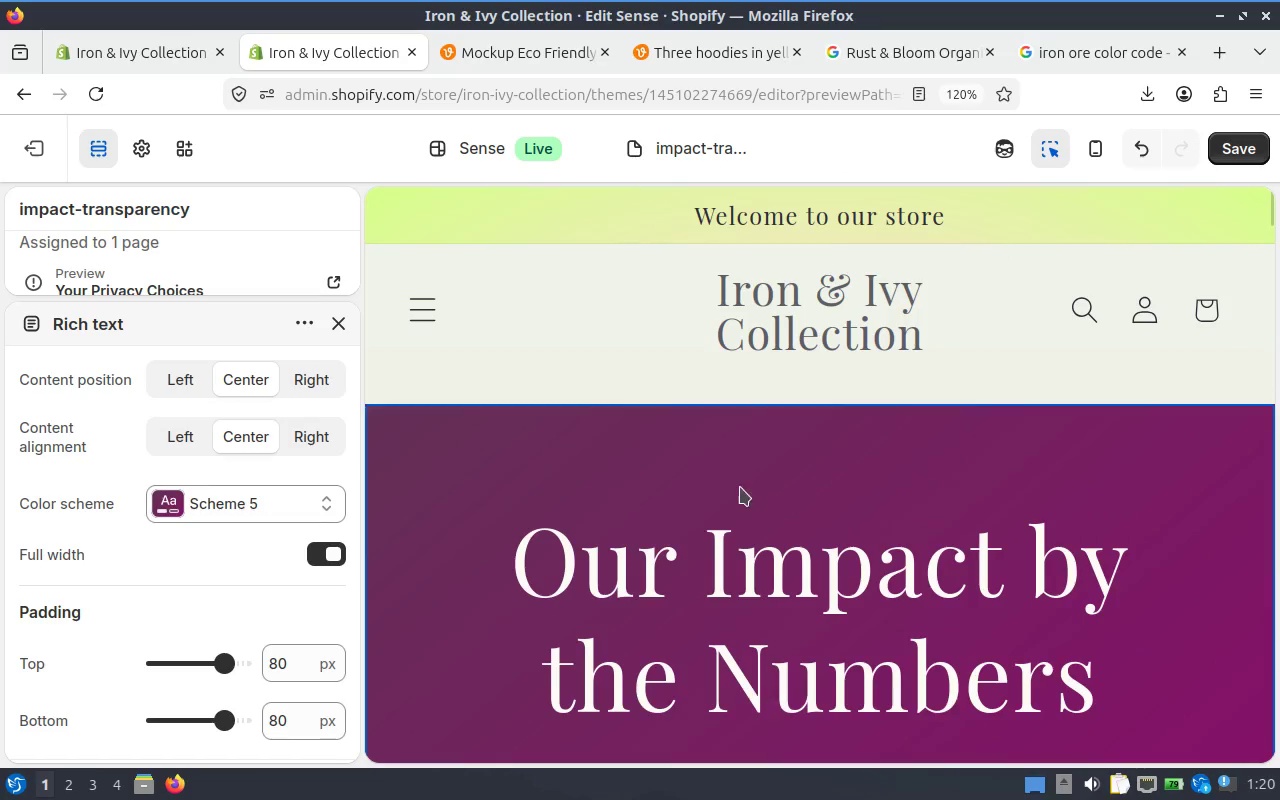 
left_click([750, 465])
 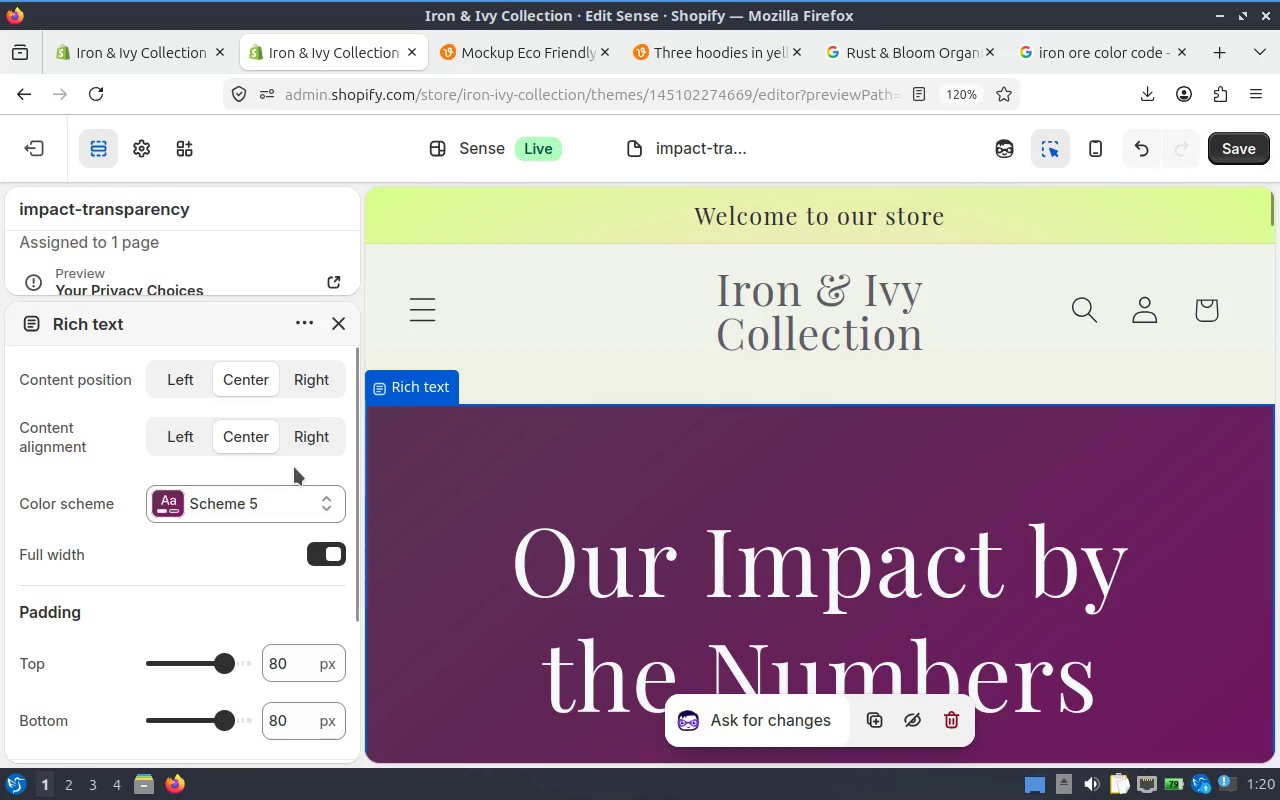 
left_click([285, 490])
 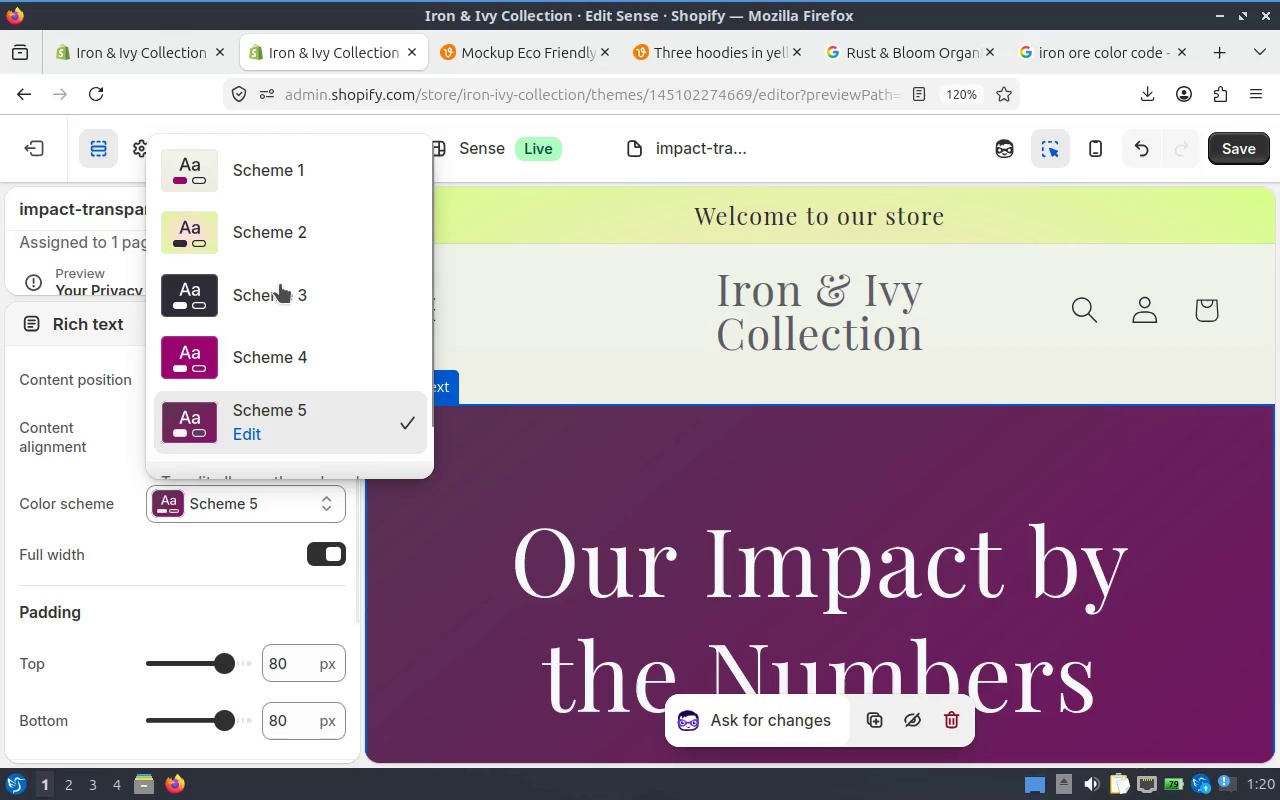 
scroll: coordinate [280, 284], scroll_direction: down, amount: 1.0
 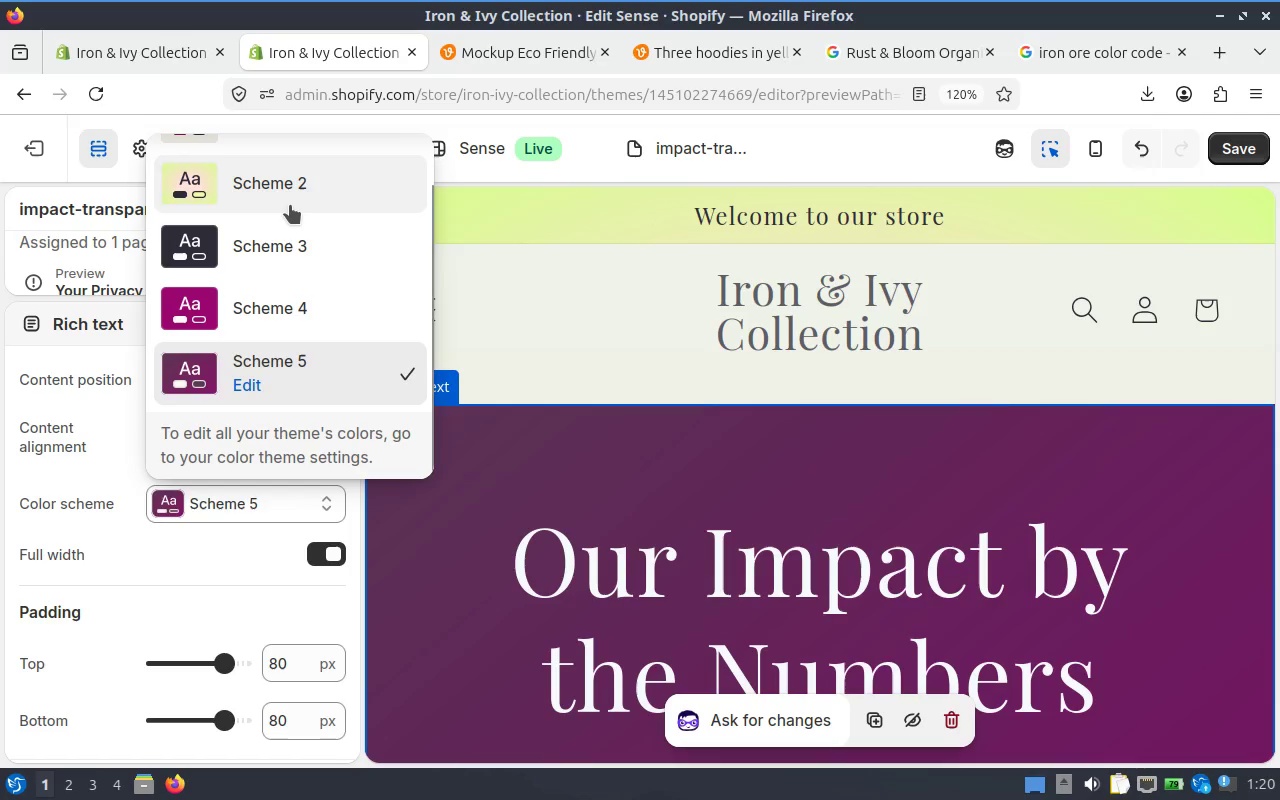 
left_click([290, 205])
 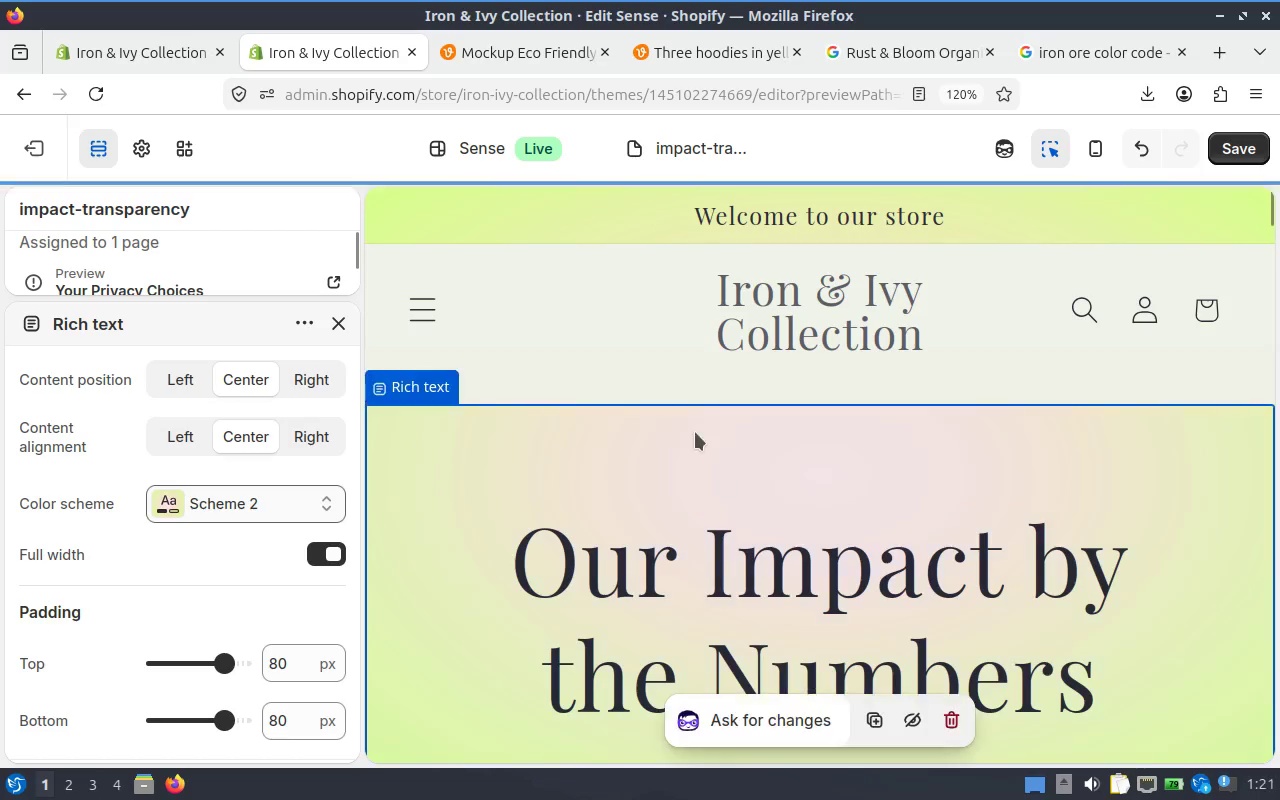 
scroll: coordinate [728, 423], scroll_direction: down, amount: 4.0
 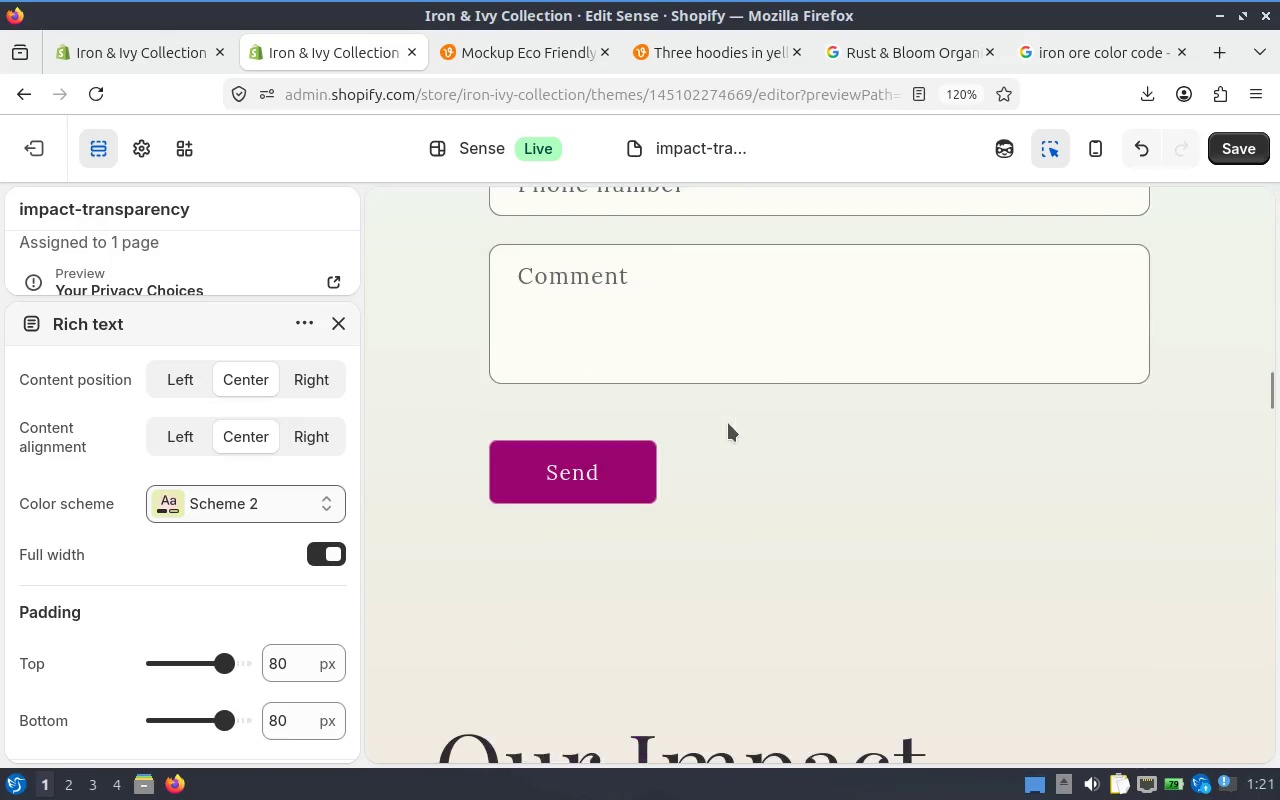 
scroll: coordinate [729, 421], scroll_direction: up, amount: 22.0
 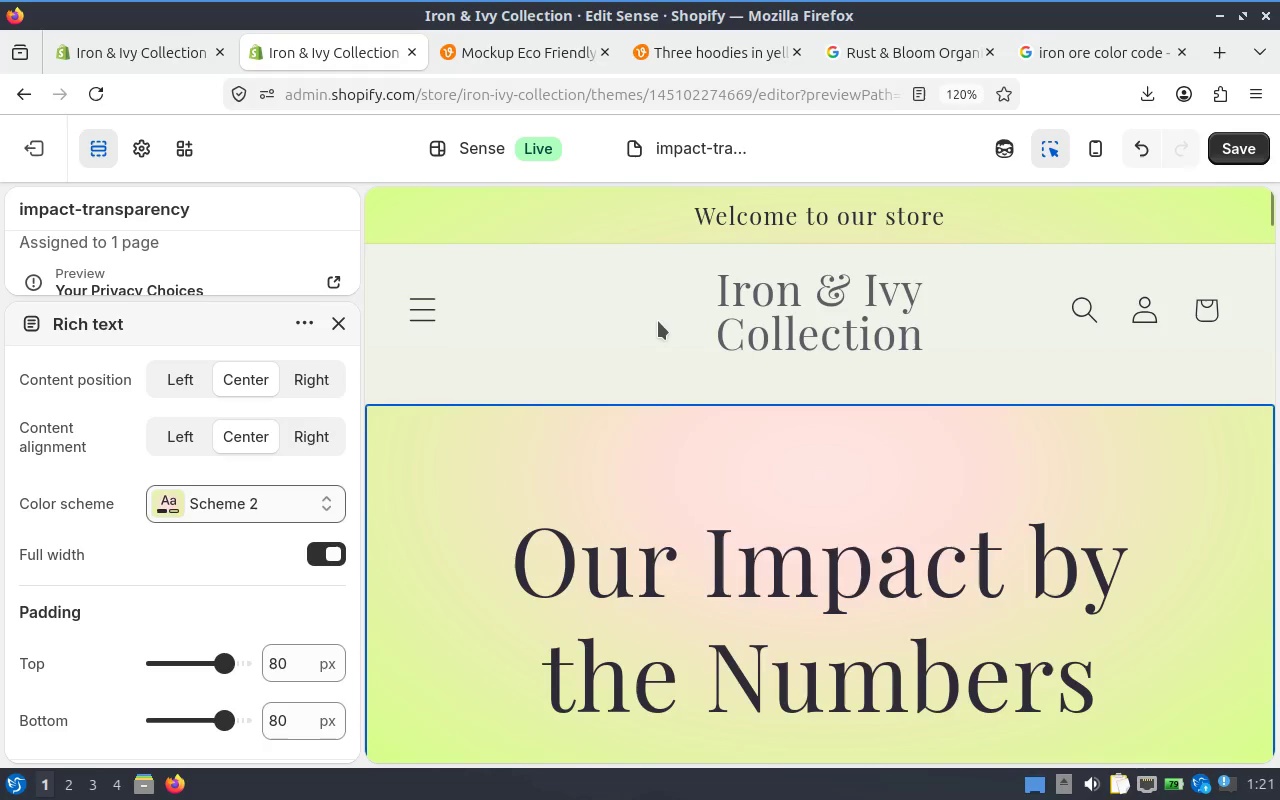 
scroll: coordinate [761, 452], scroll_direction: down, amount: 6.0
 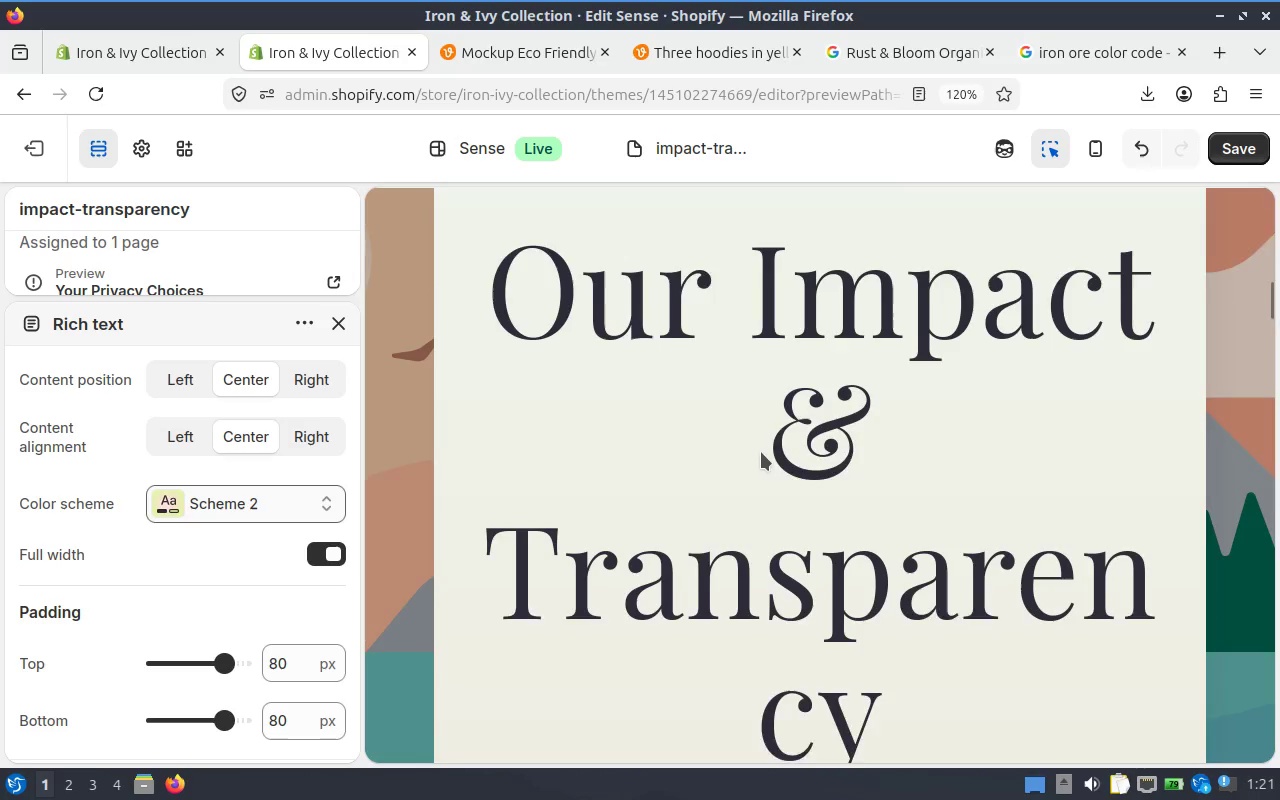 
scroll: coordinate [761, 452], scroll_direction: up, amount: 9.0
 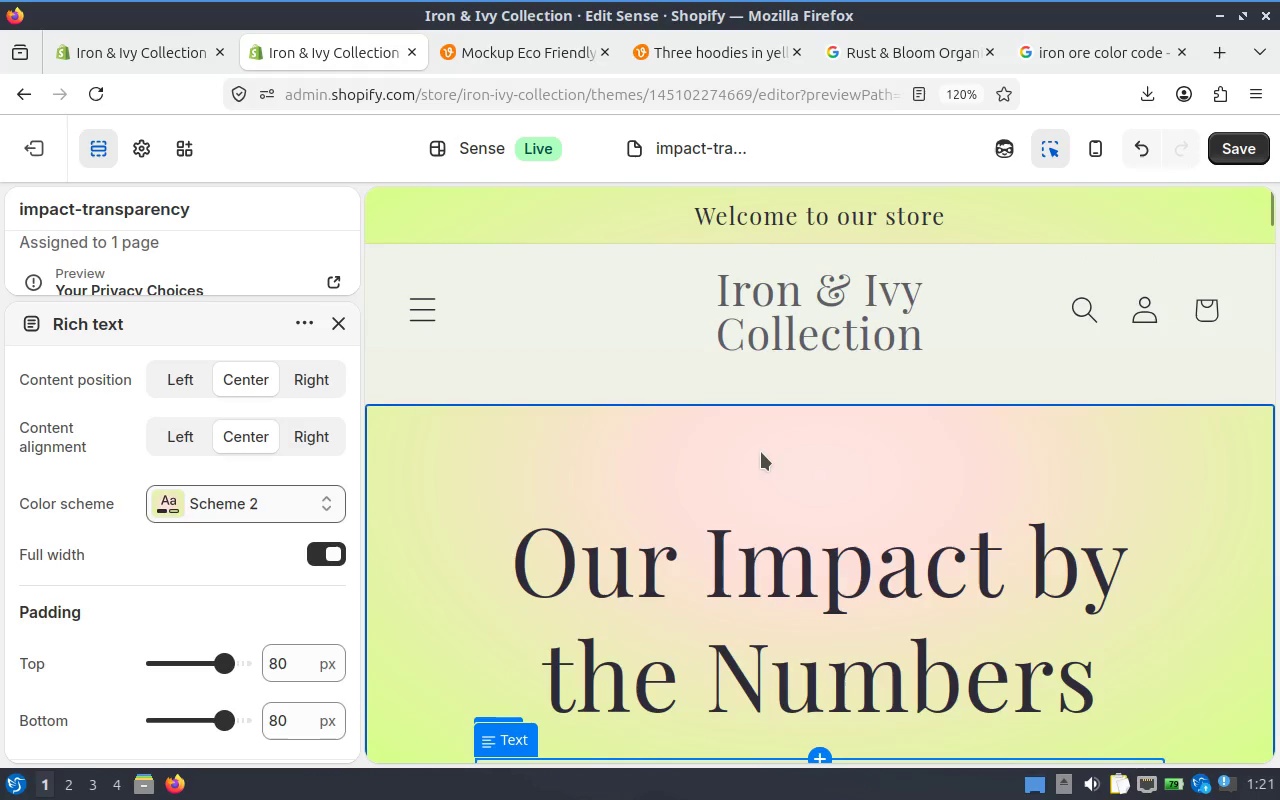 
scroll: coordinate [284, 448], scroll_direction: down, amount: 11.0
 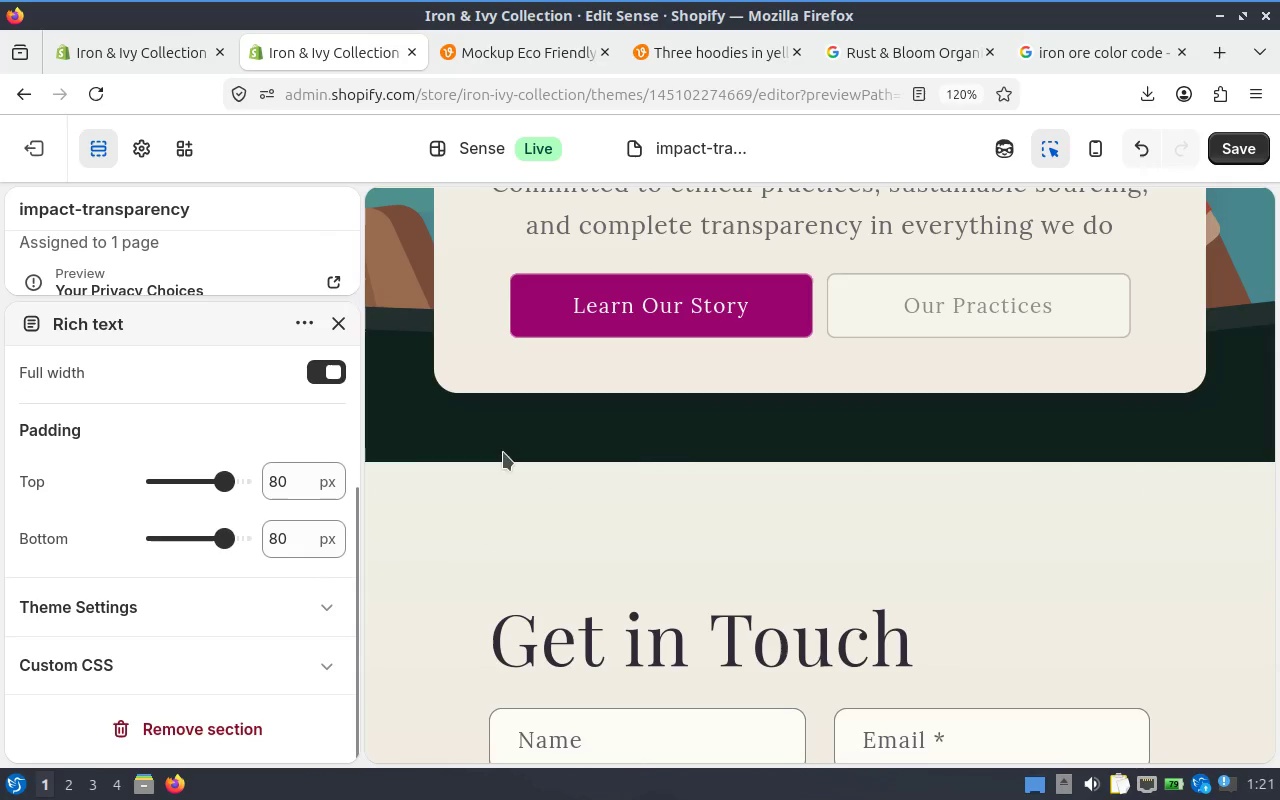 
scroll: coordinate [678, 447], scroll_direction: up, amount: 8.0
 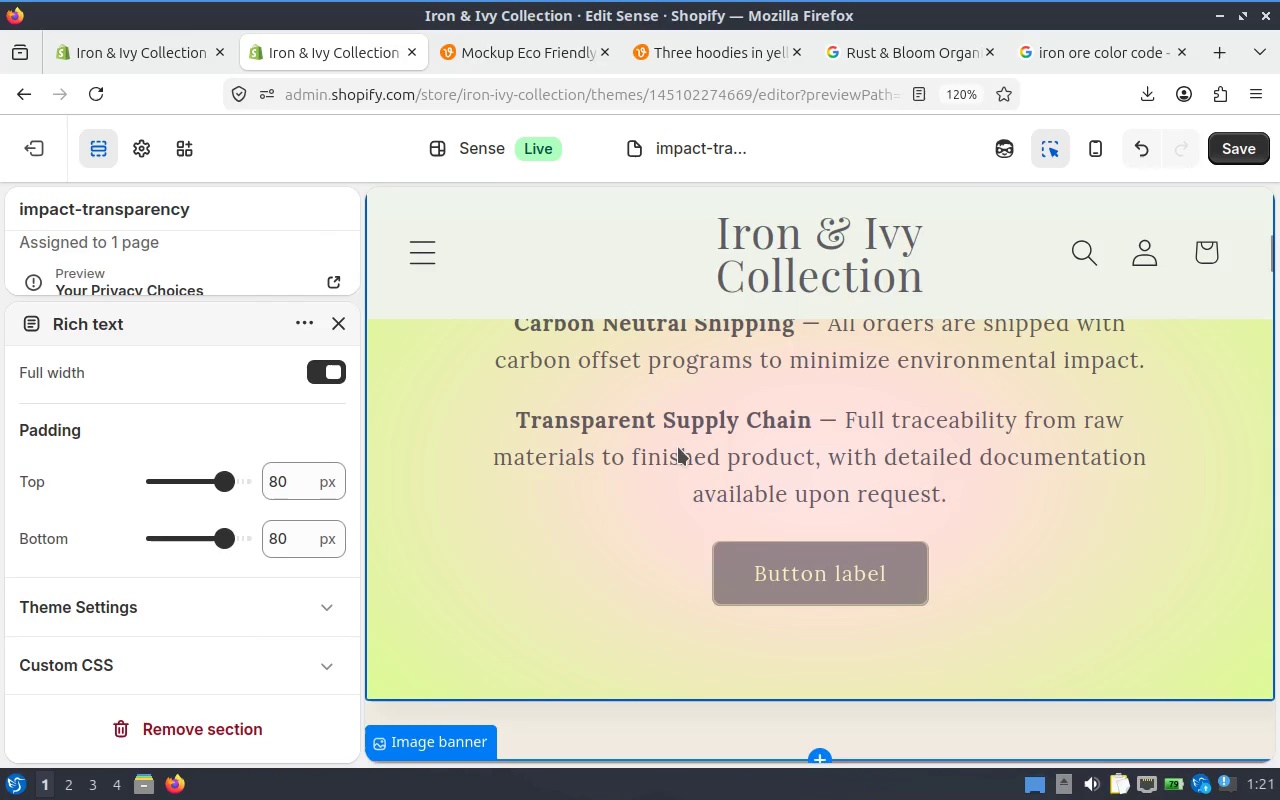 
scroll: coordinate [678, 447], scroll_direction: down, amount: 3.0
 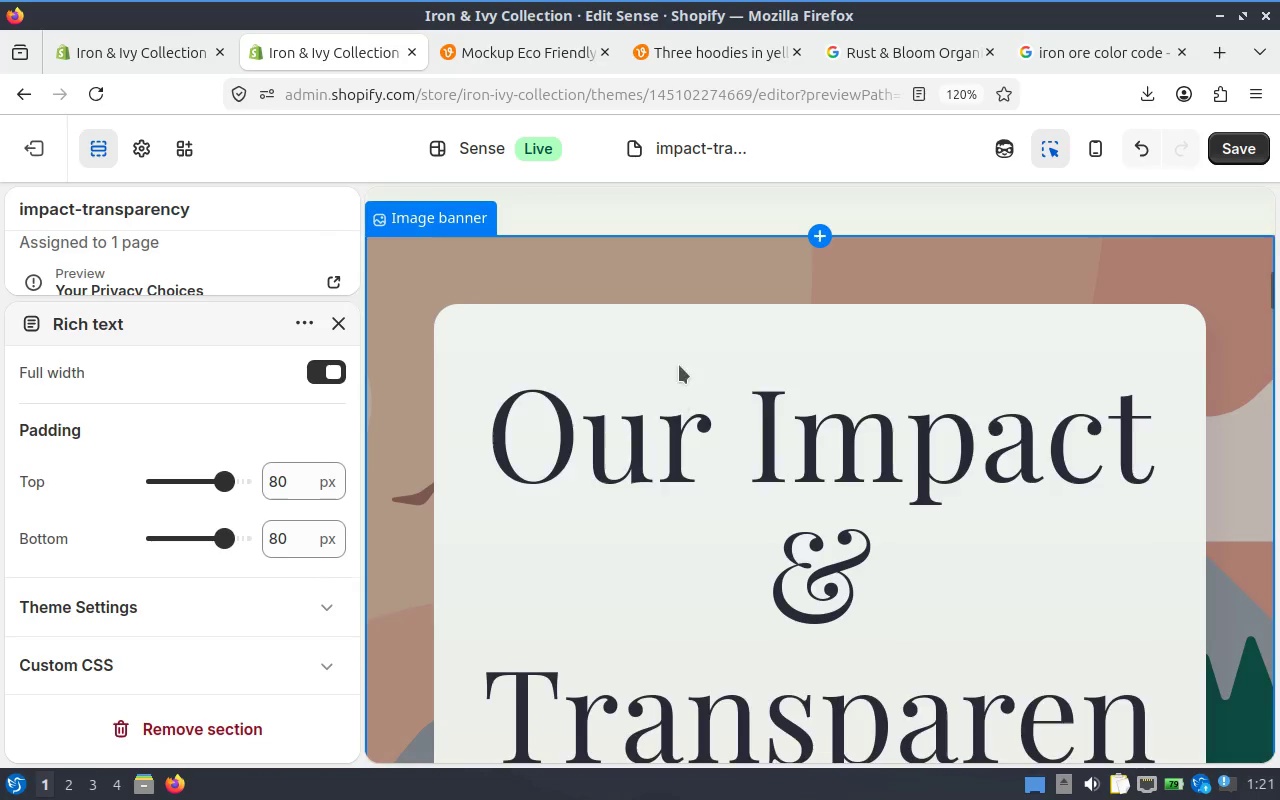 
left_click([684, 344])
 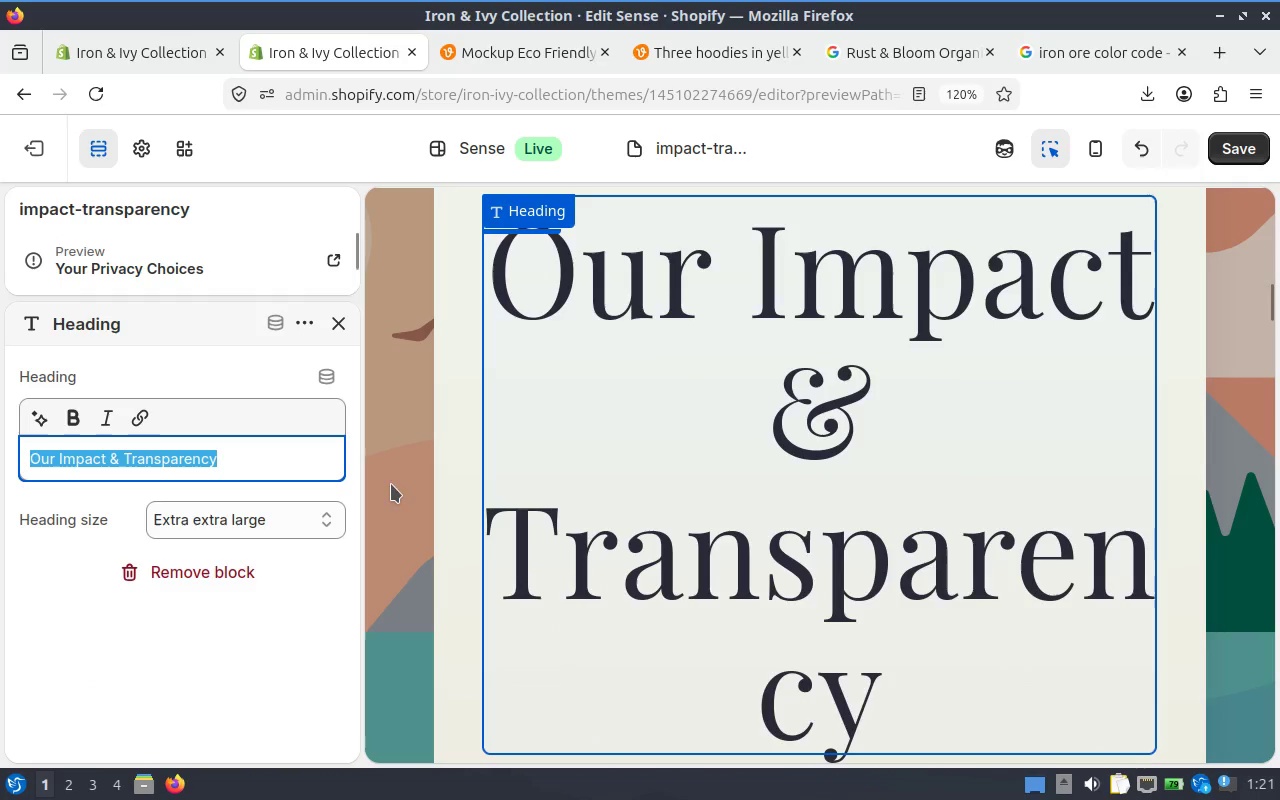 
left_click([400, 463])
 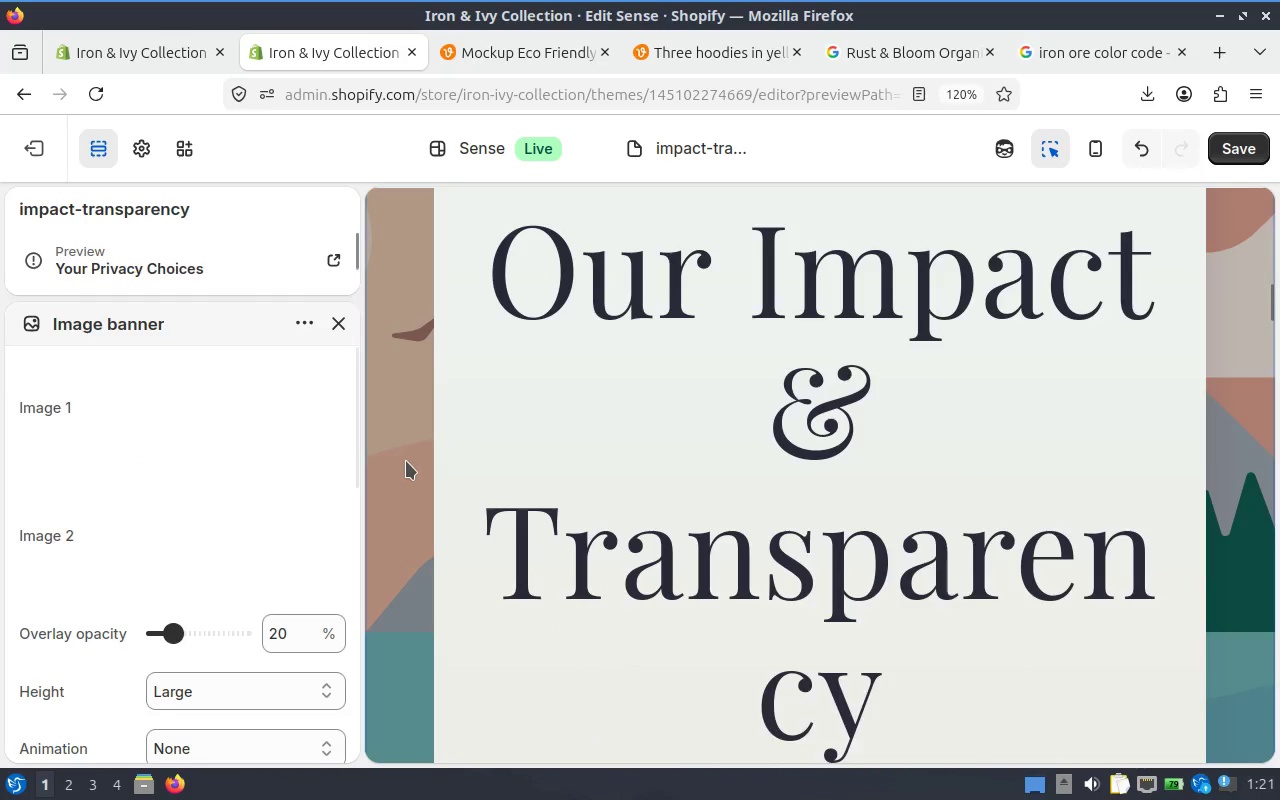 
scroll: coordinate [35, 457], scroll_direction: up, amount: 3.0
 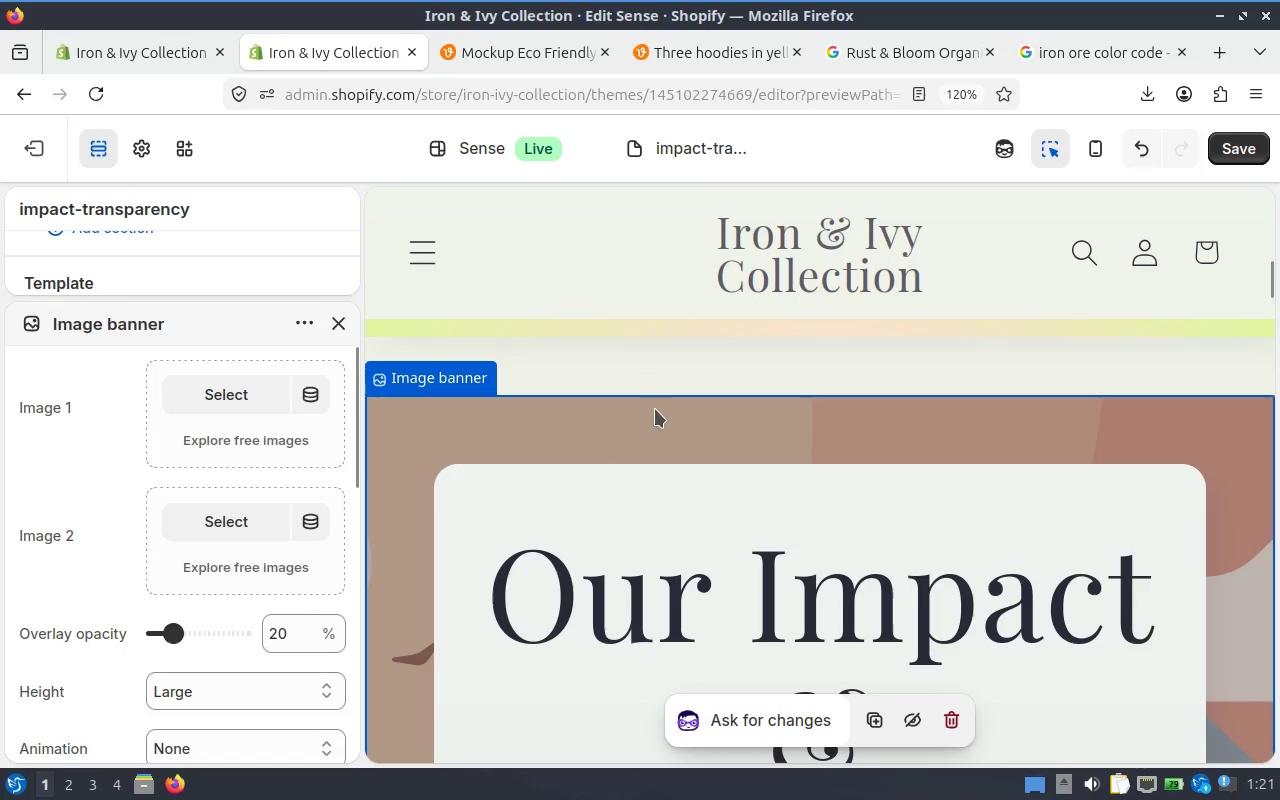 
left_click([660, 426])
 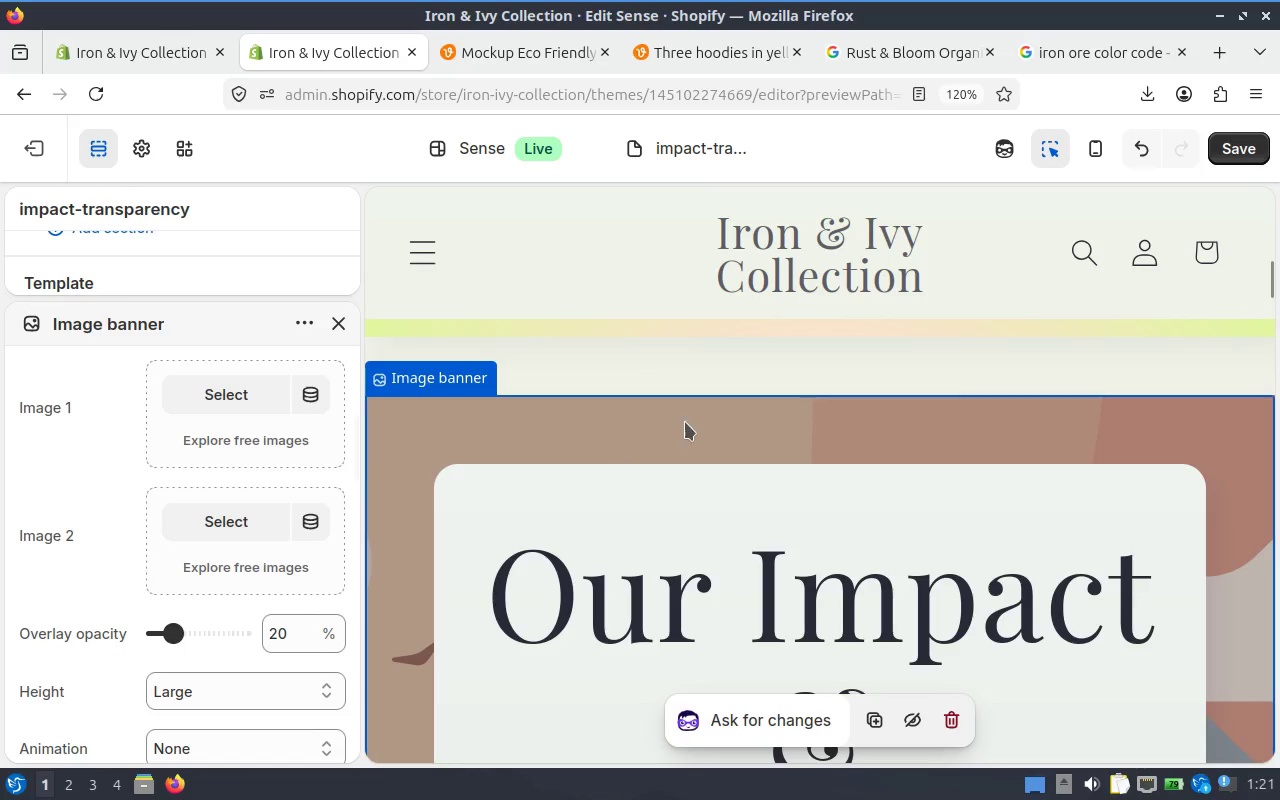 
scroll: coordinate [769, 424], scroll_direction: down, amount: 4.0
 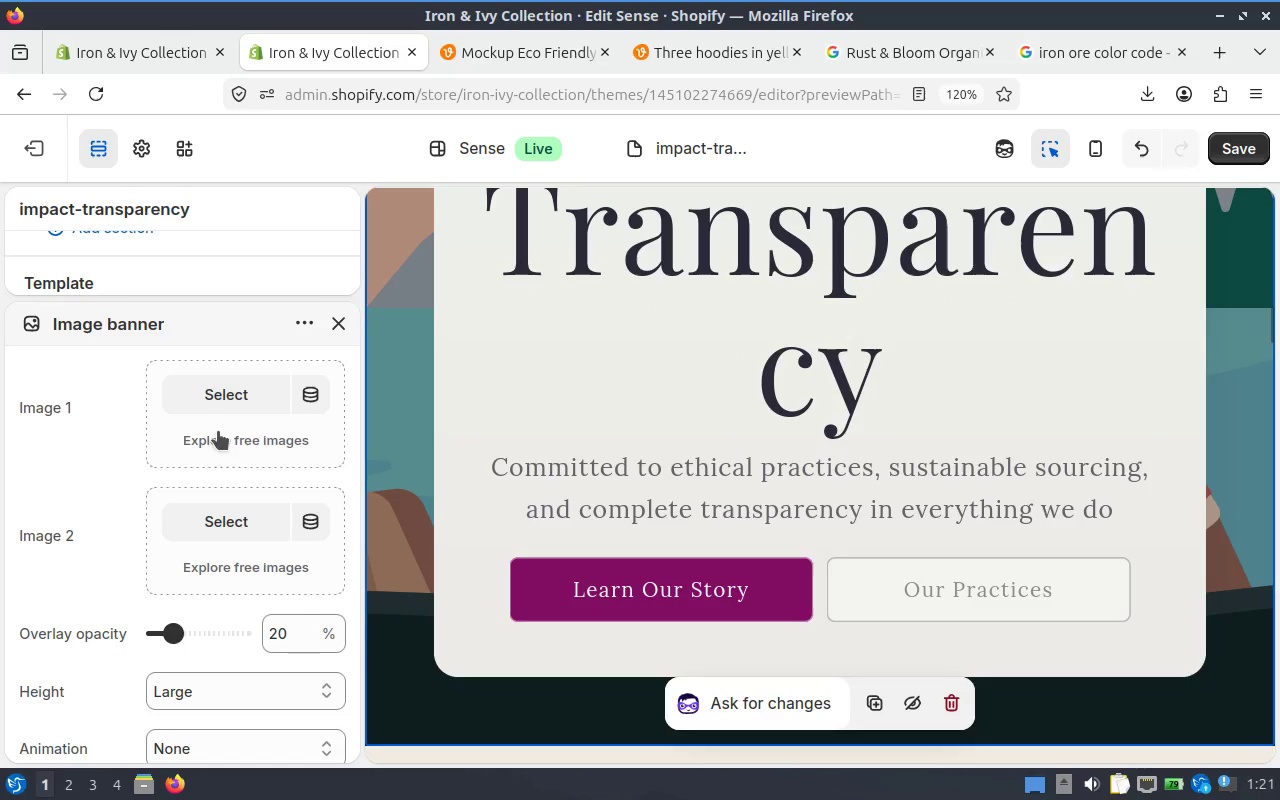 
scroll: coordinate [41, 435], scroll_direction: up, amount: 2.0
 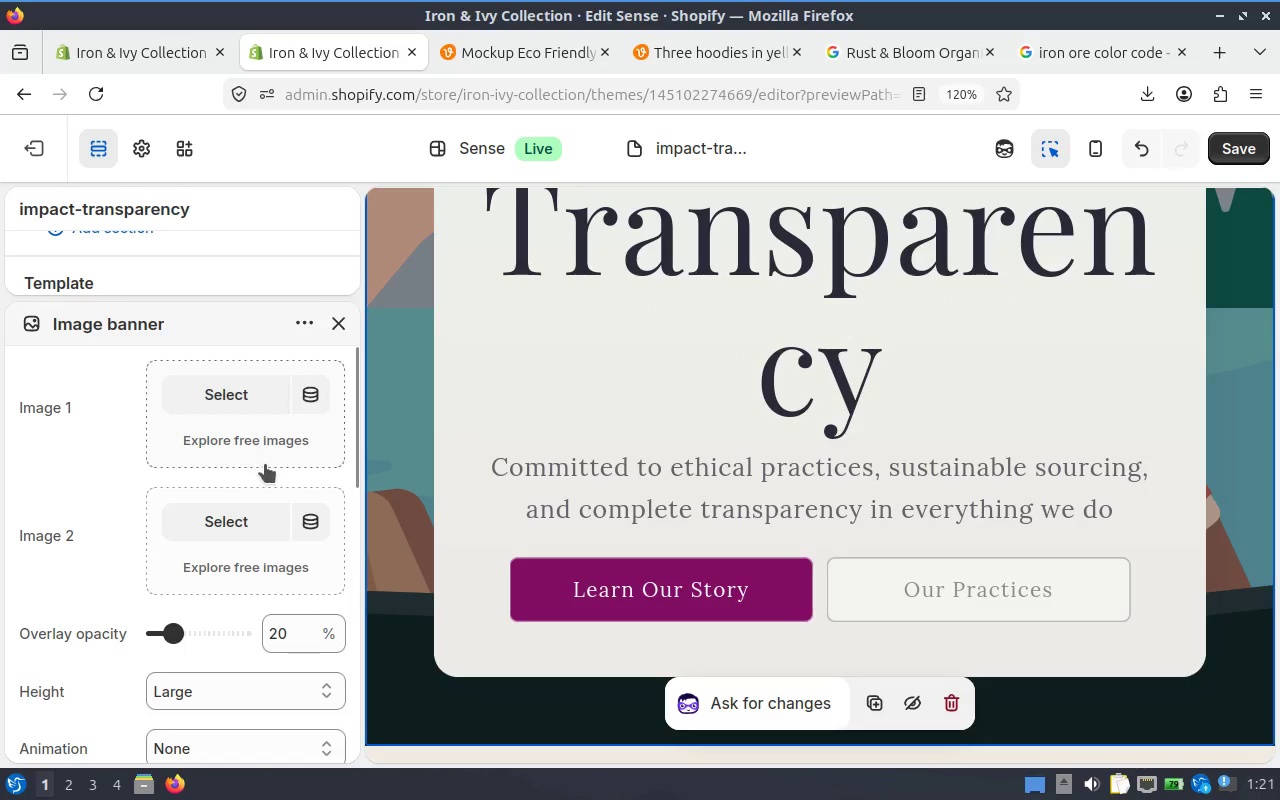 
left_click([264, 444])
 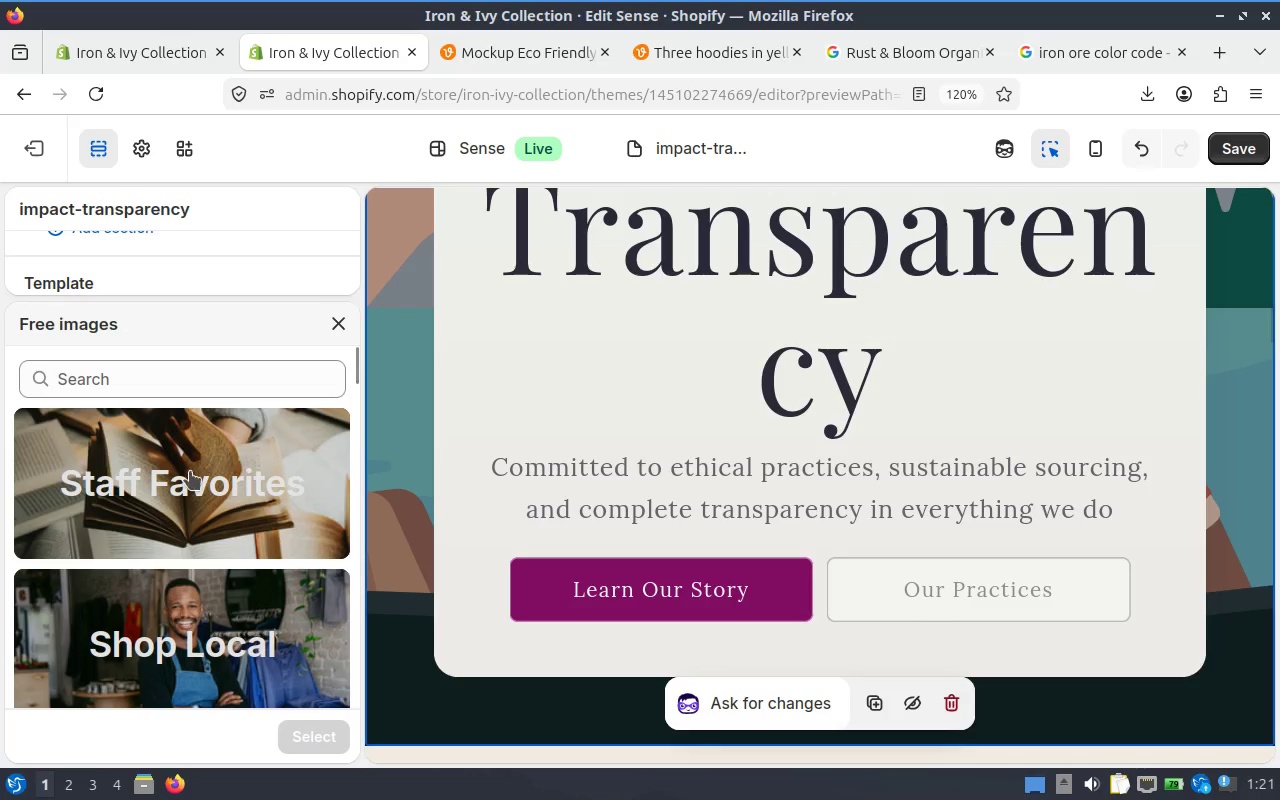 
scroll: coordinate [219, 471], scroll_direction: down, amount: 7.0
 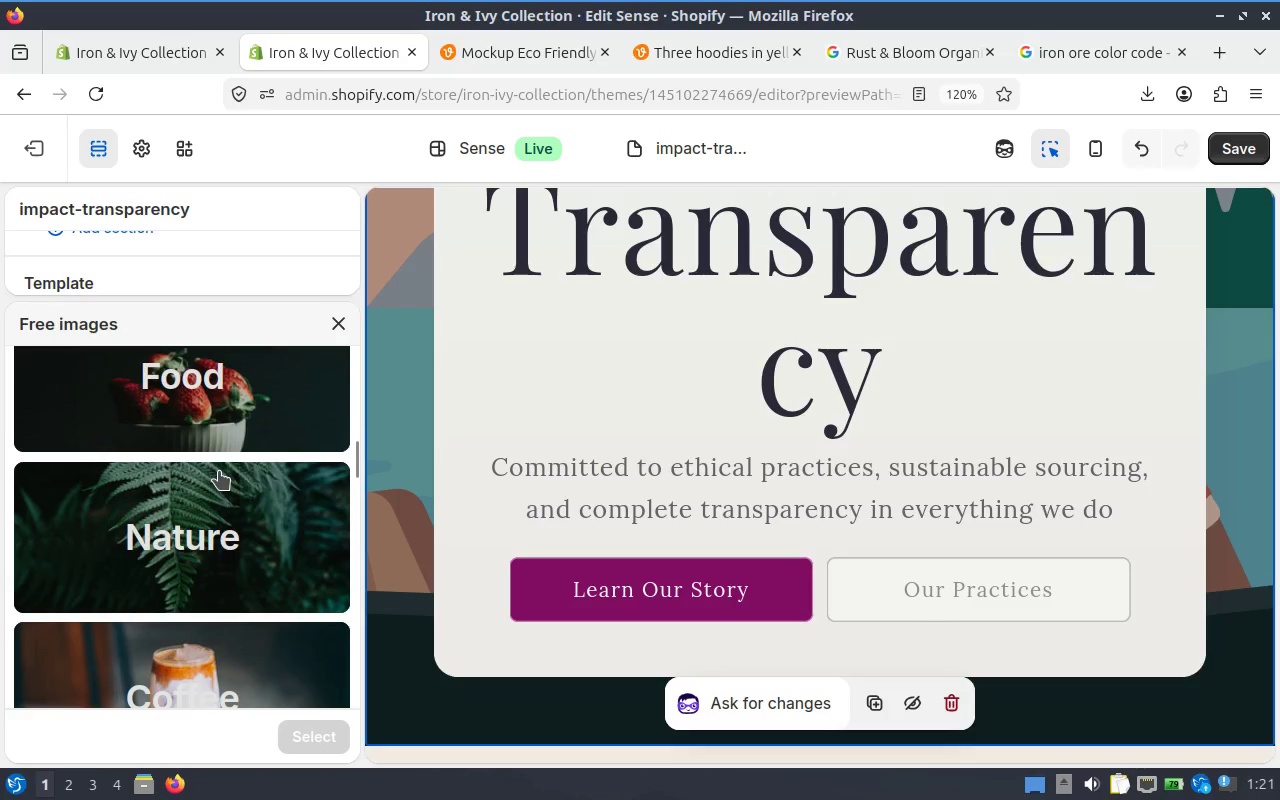 
left_click([221, 487])
 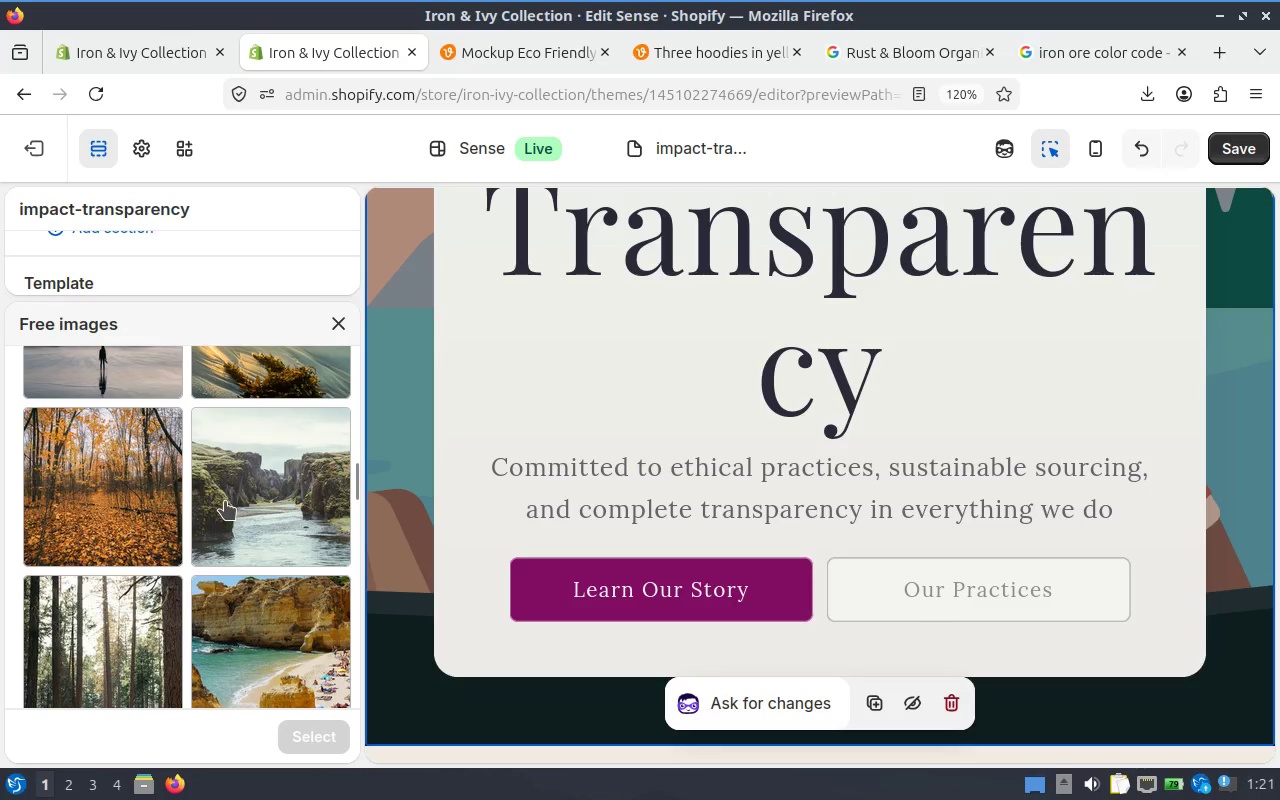 
scroll: coordinate [126, 508], scroll_direction: down, amount: 7.0
 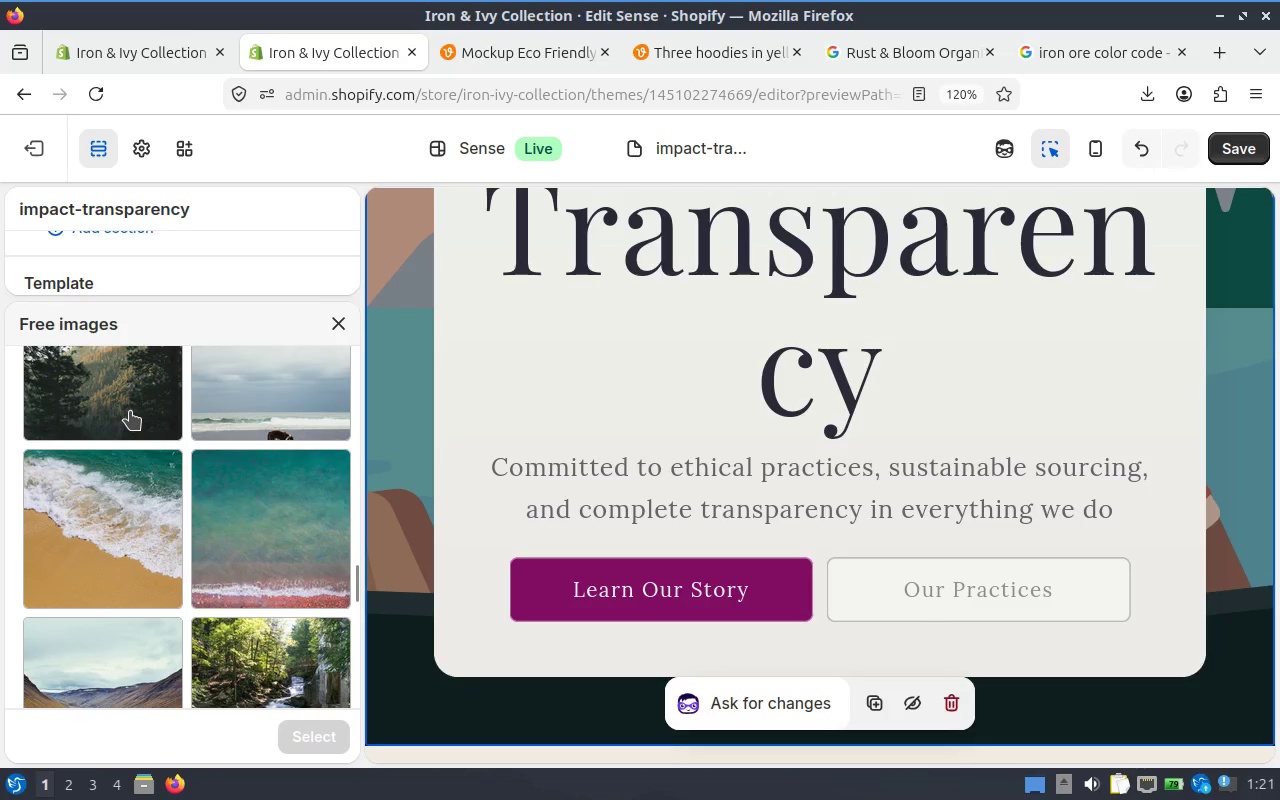 
left_click([130, 411])
 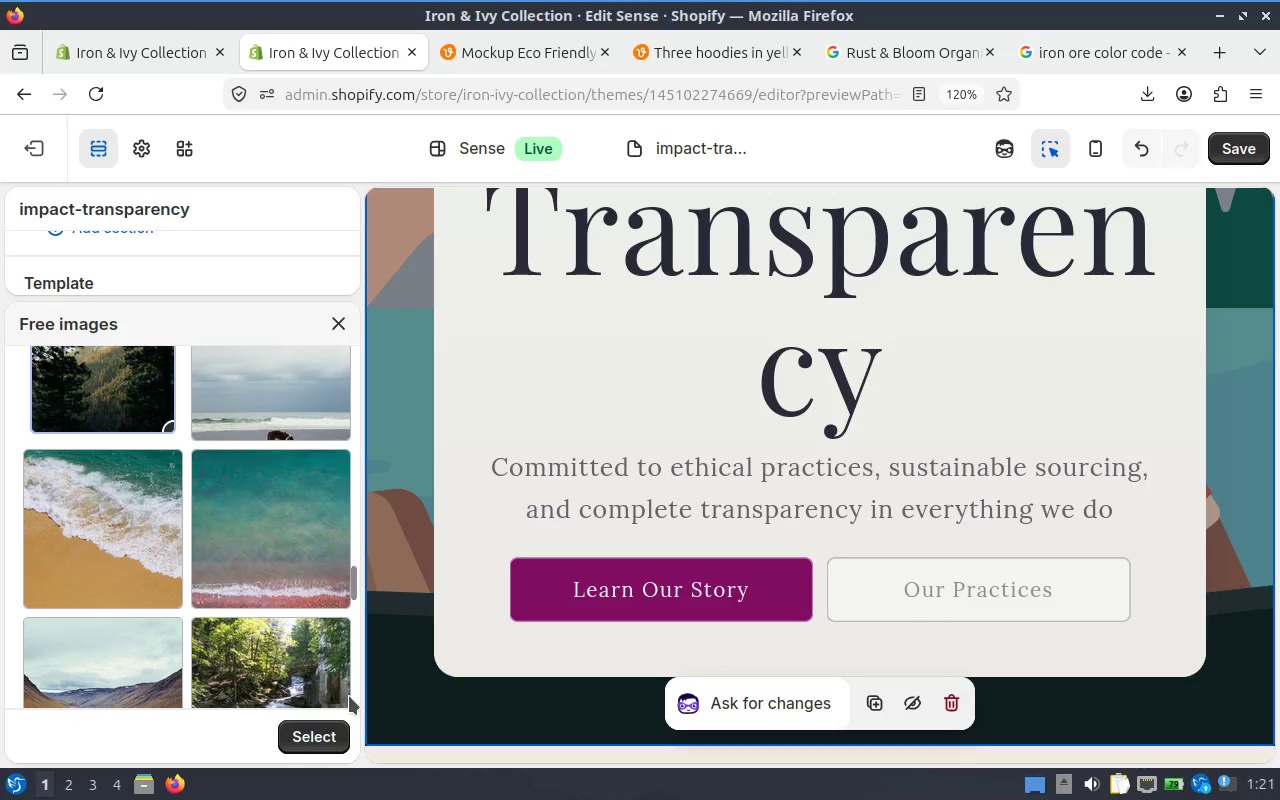 
scroll: coordinate [275, 564], scroll_direction: down, amount: 1.0
 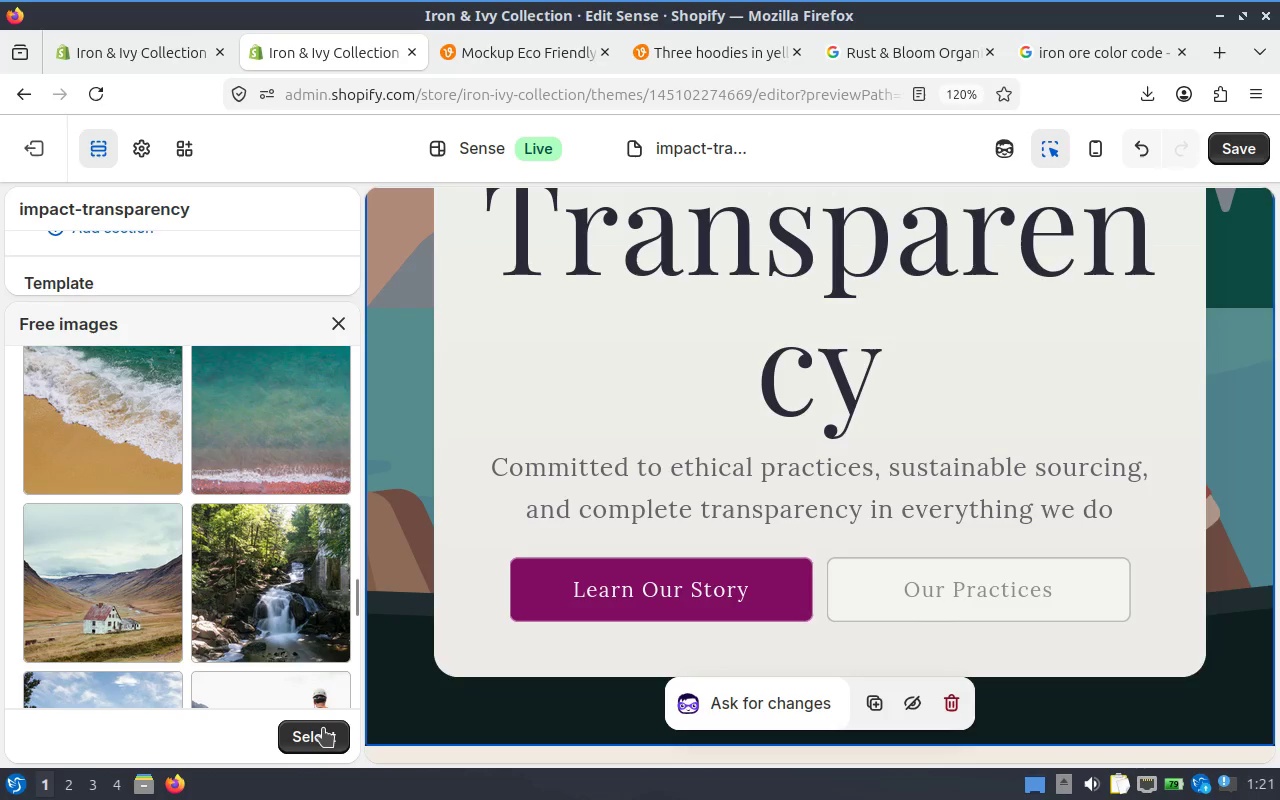 
left_click([322, 733])
 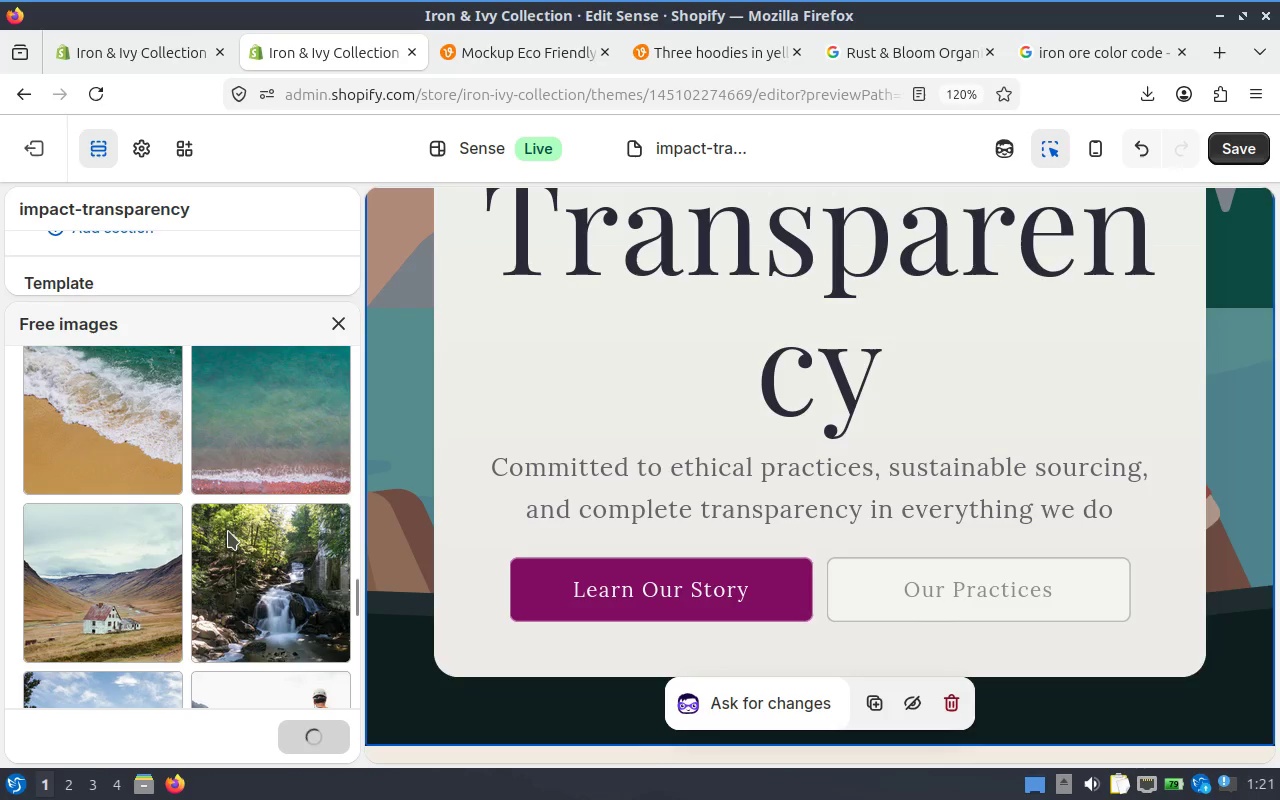 
scroll: coordinate [210, 503], scroll_direction: down, amount: 1.0
 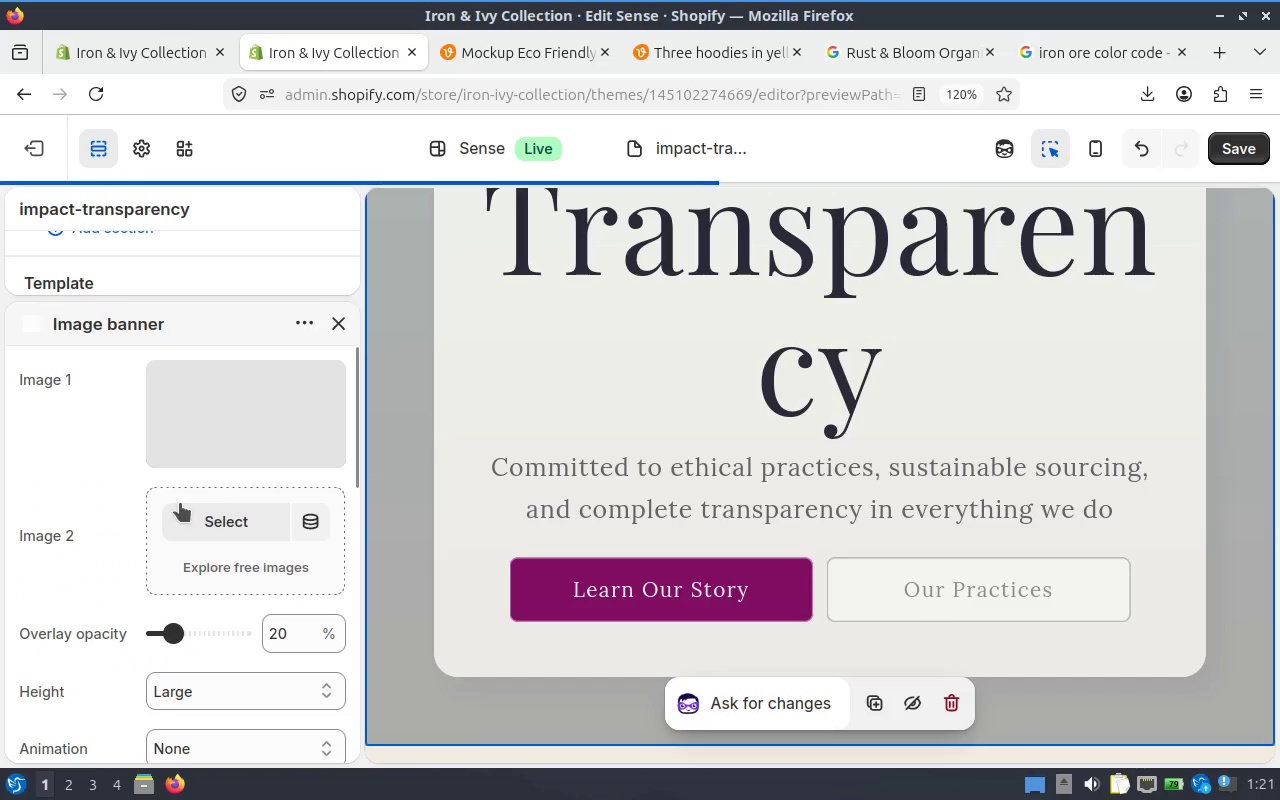 
scroll: coordinate [416, 427], scroll_direction: up, amount: 2.0
 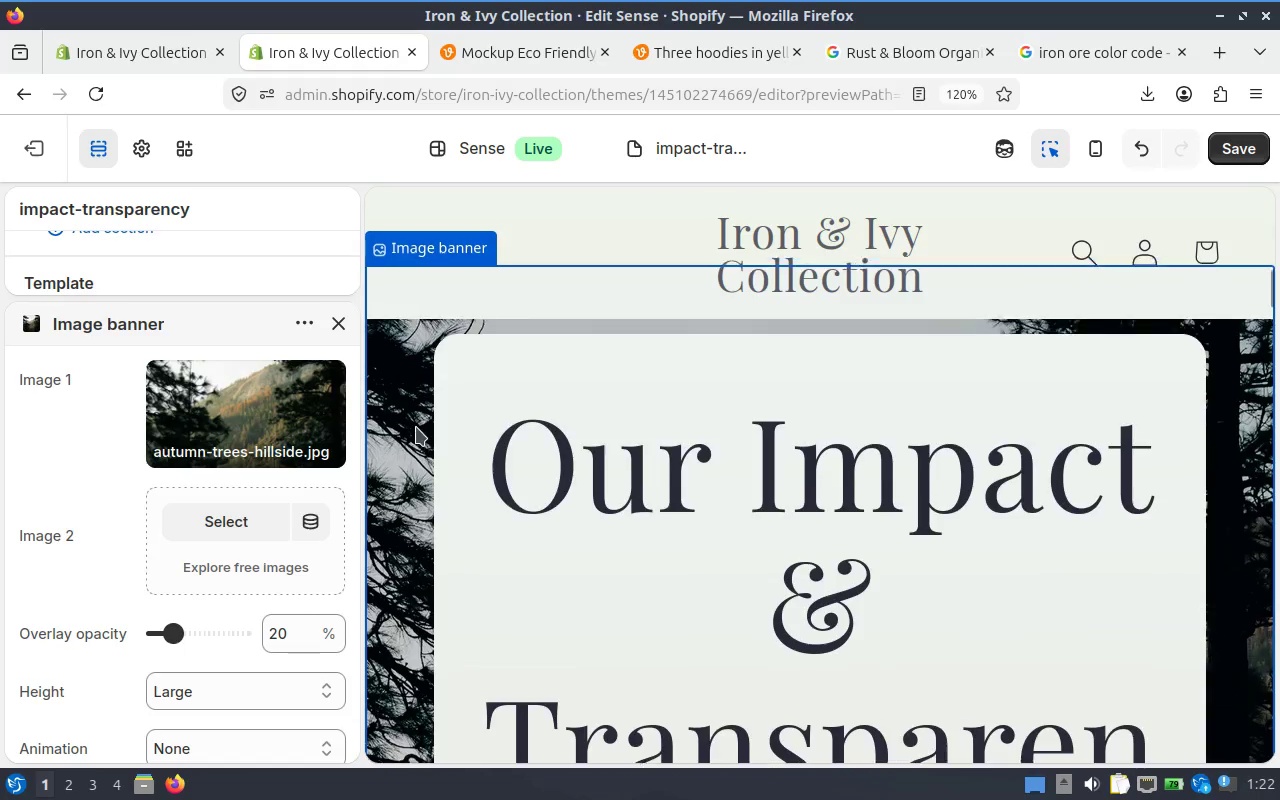 
scroll: coordinate [514, 469], scroll_direction: down, amount: 25.0
 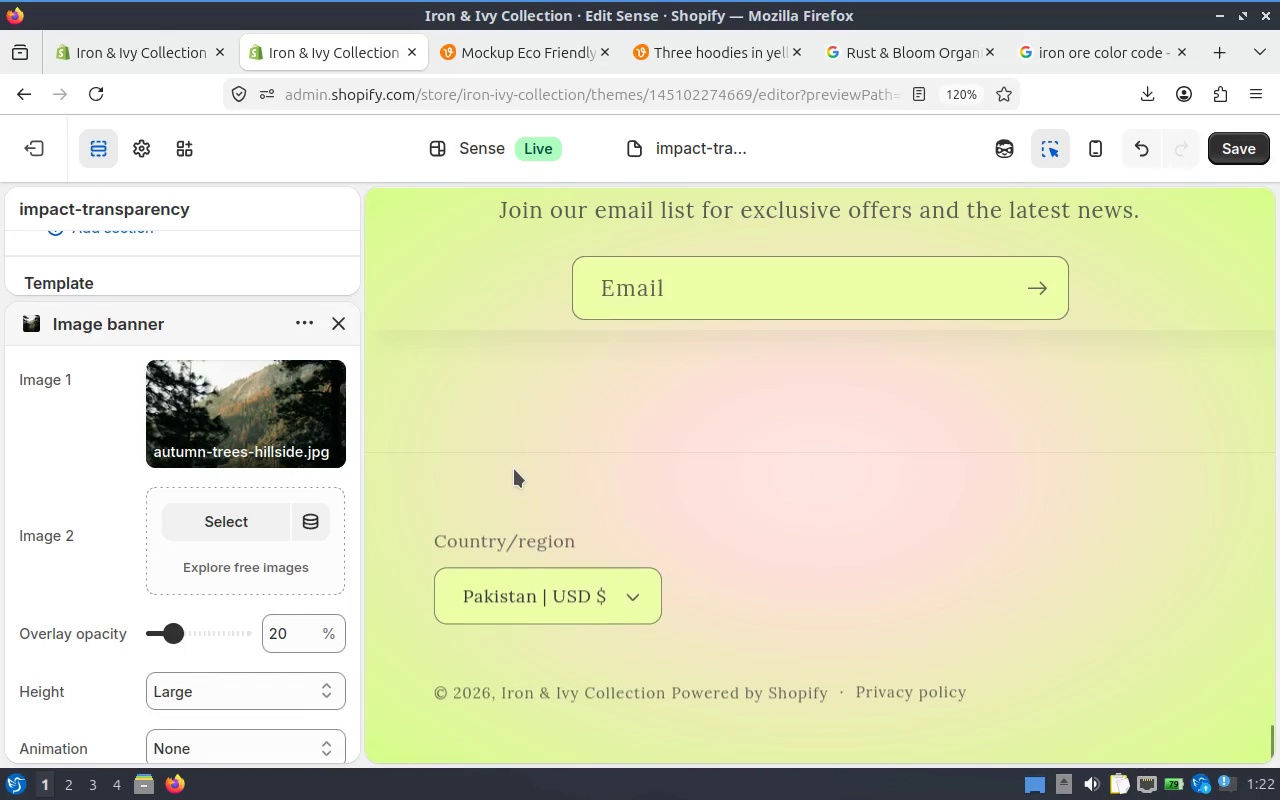 
scroll: coordinate [515, 469], scroll_direction: up, amount: 55.0
 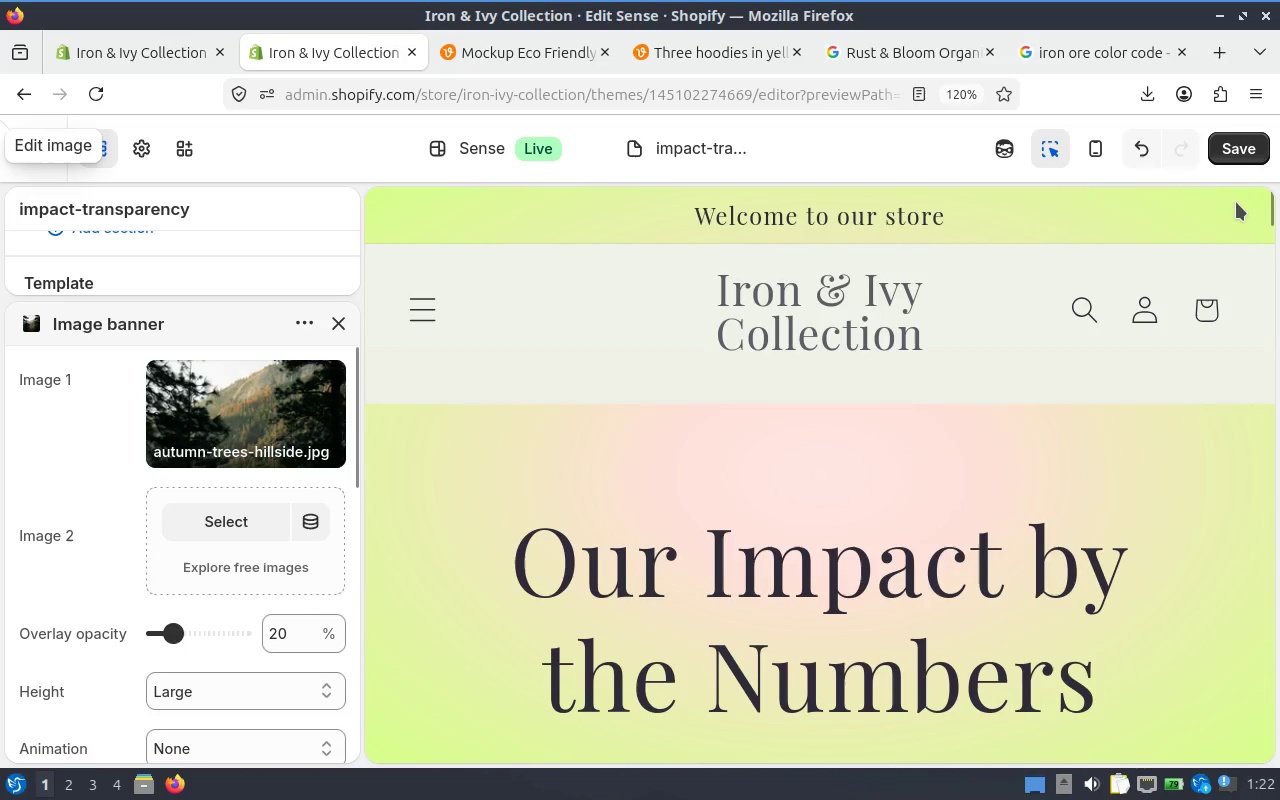 
left_click([1239, 152])
 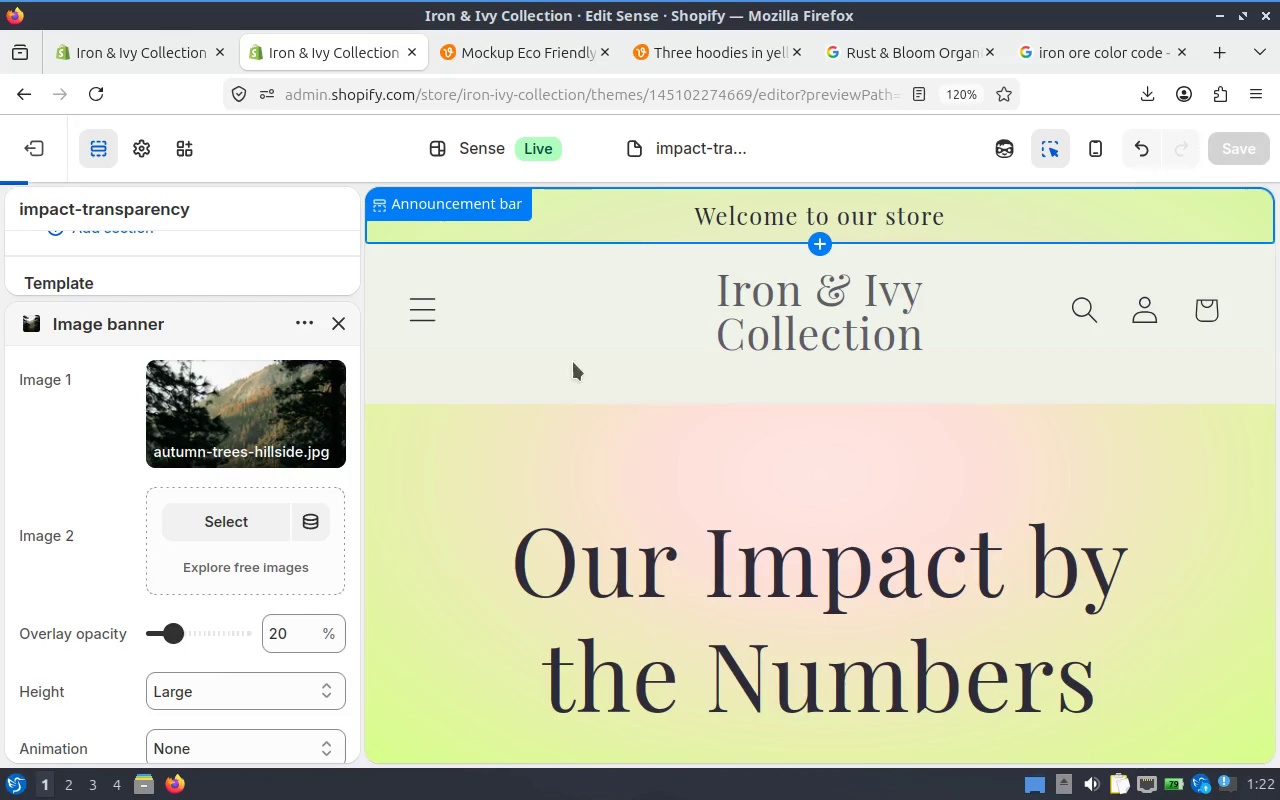 
left_click([694, 151])
 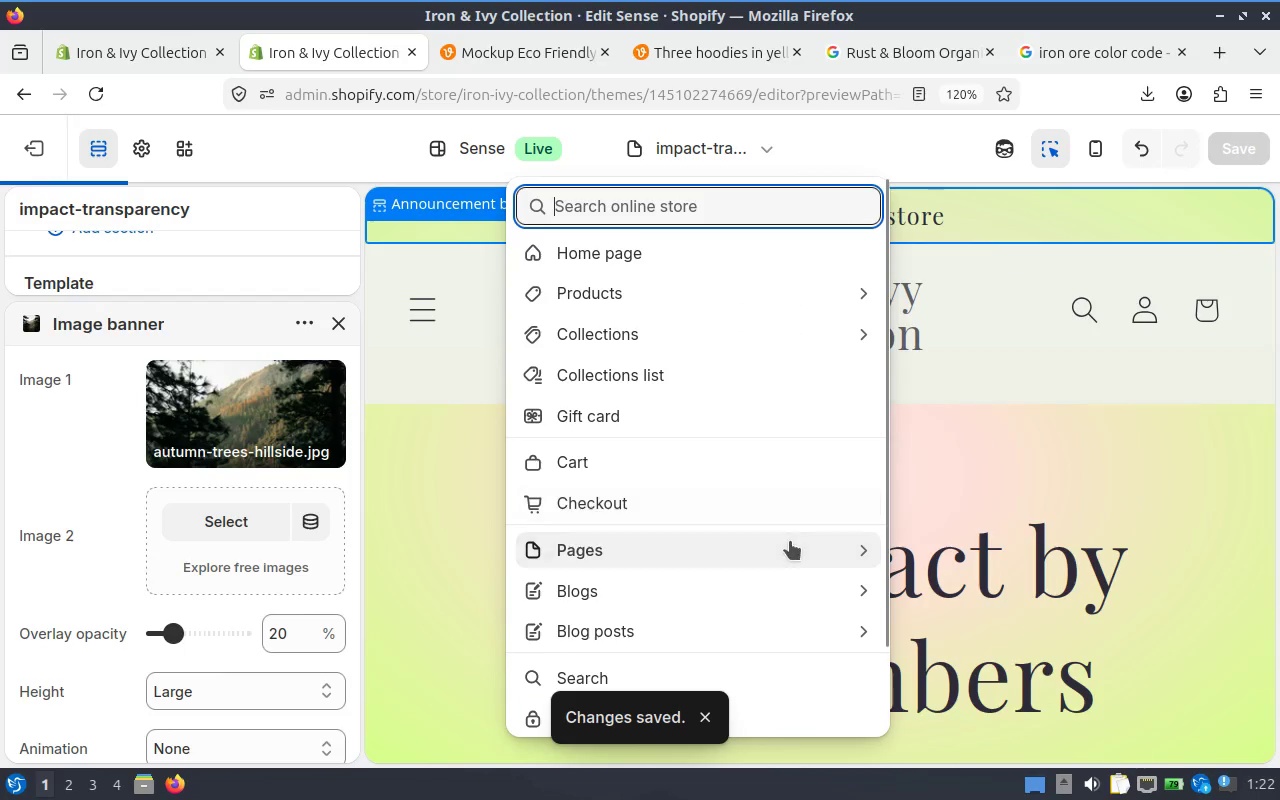 
left_click([790, 541])
 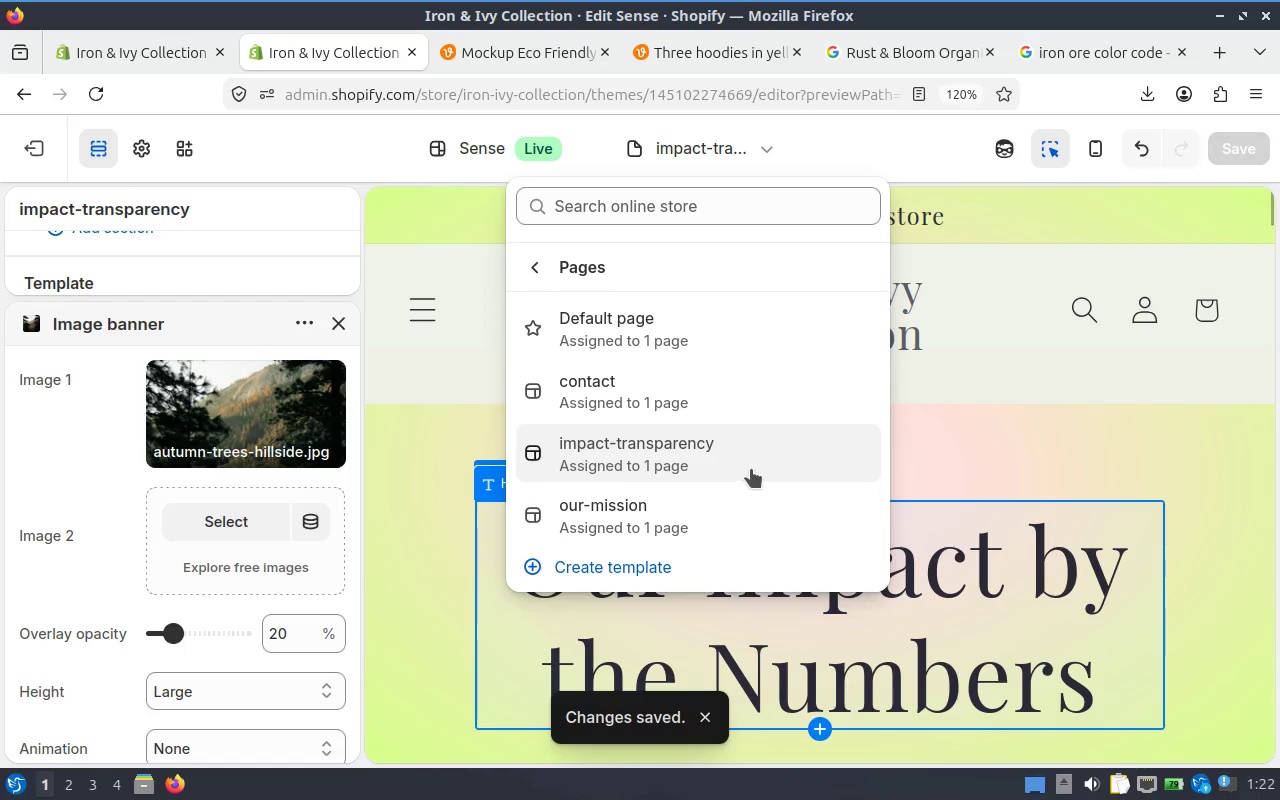 
left_click([717, 510])
 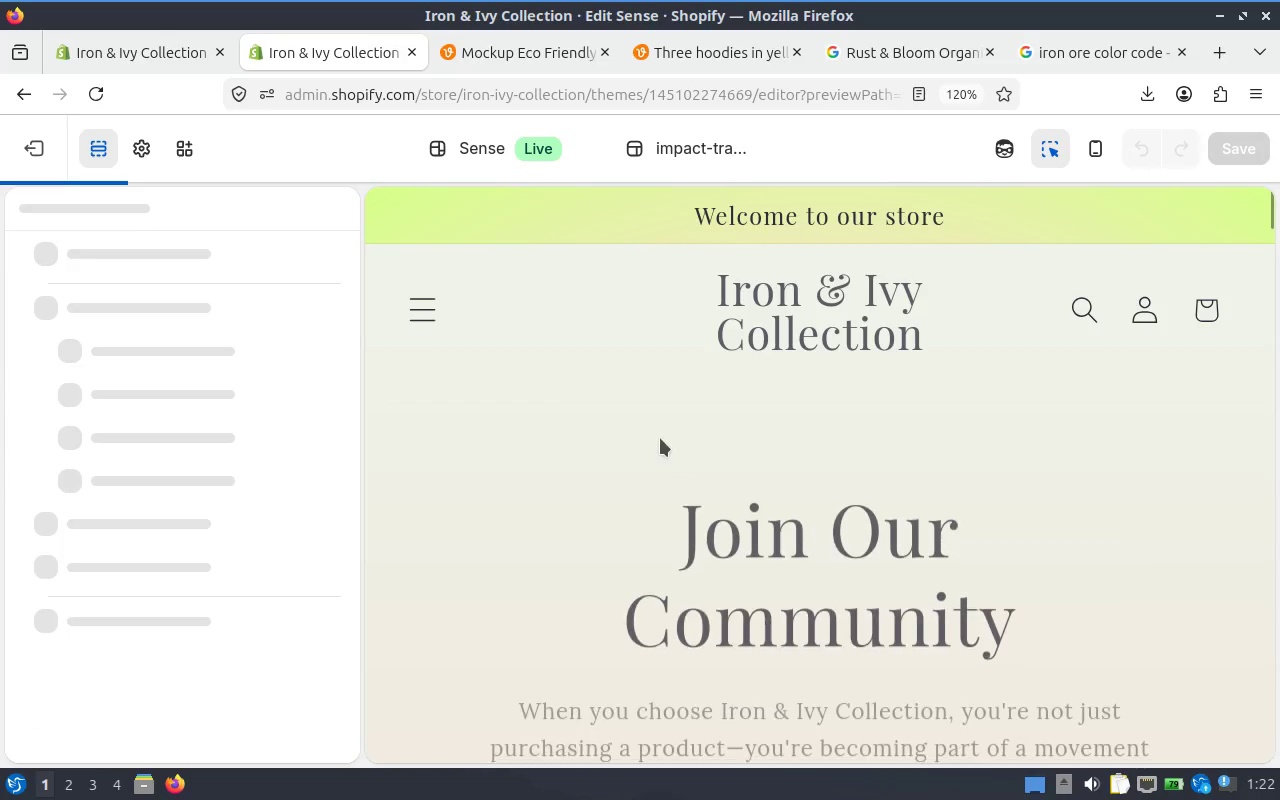 
scroll: coordinate [610, 460], scroll_direction: down, amount: 6.0
 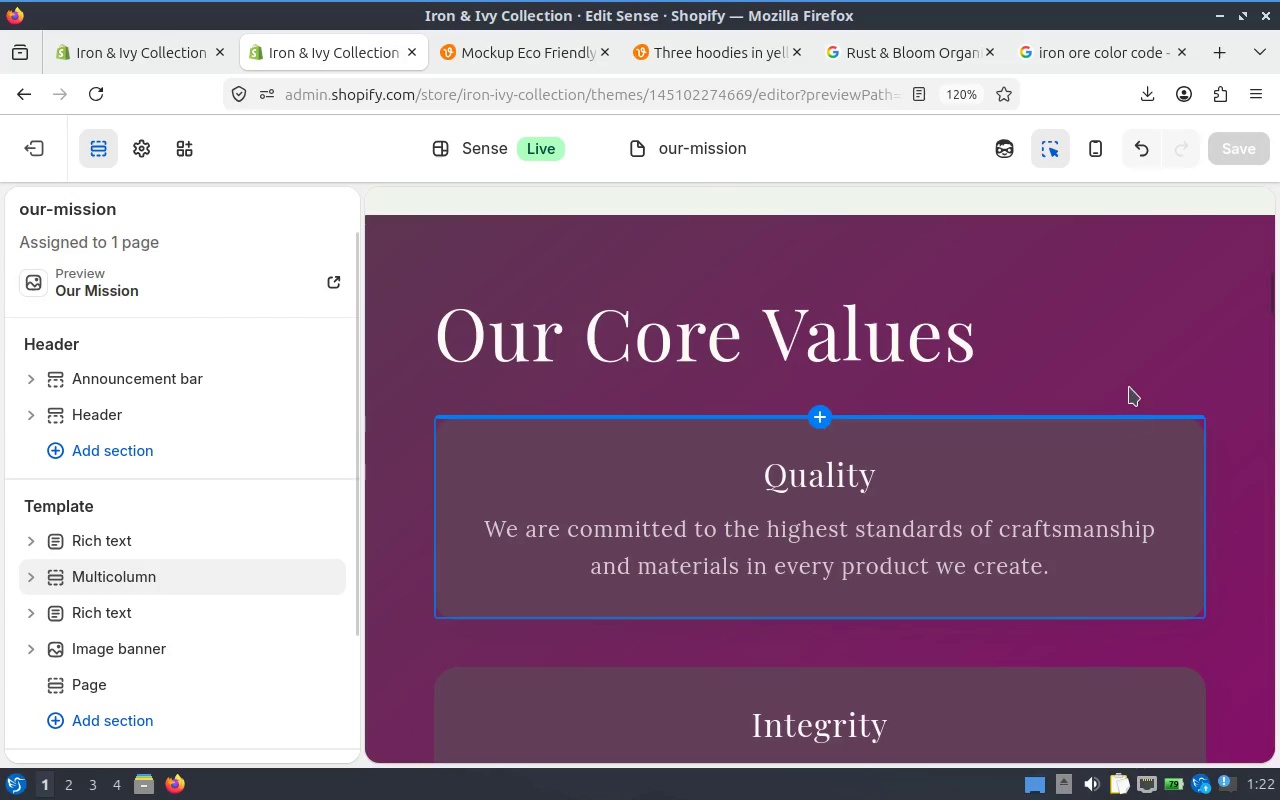 
left_click([1132, 354])
 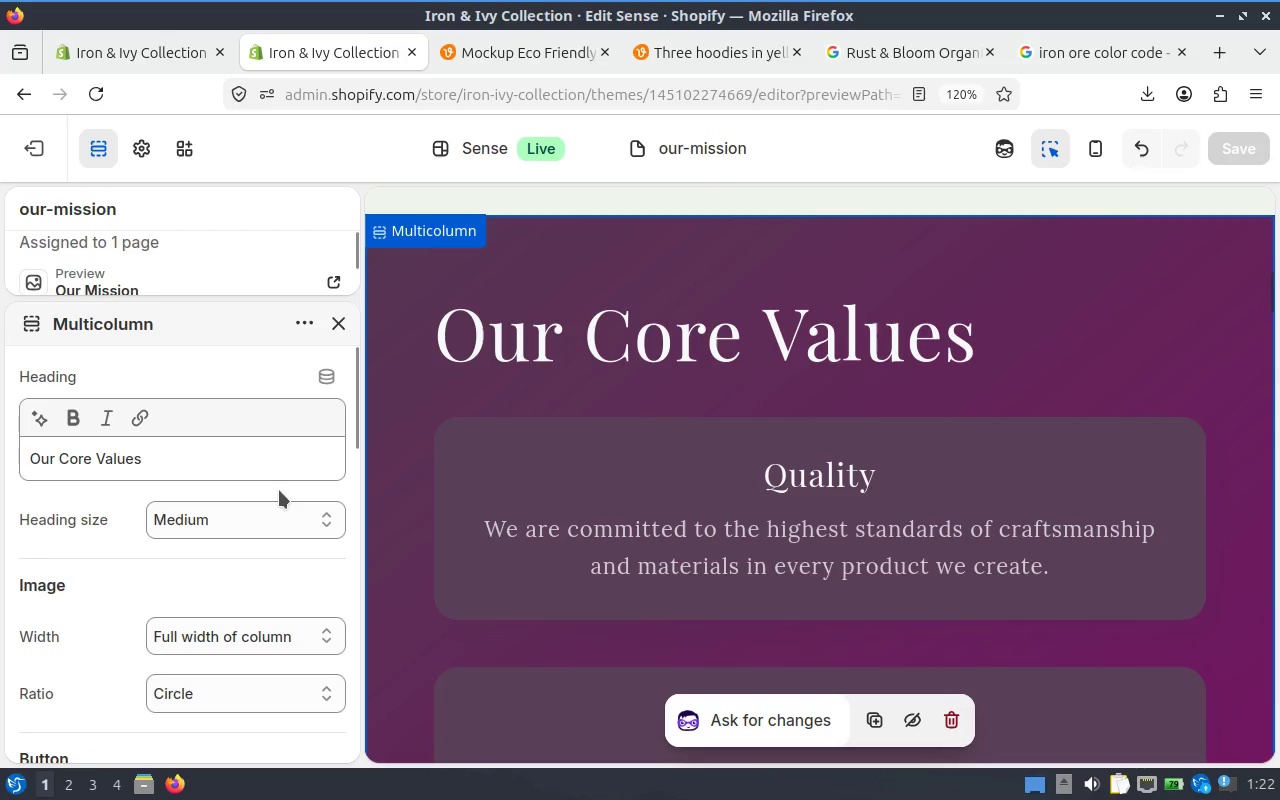 
scroll: coordinate [288, 497], scroll_direction: down, amount: 6.0
 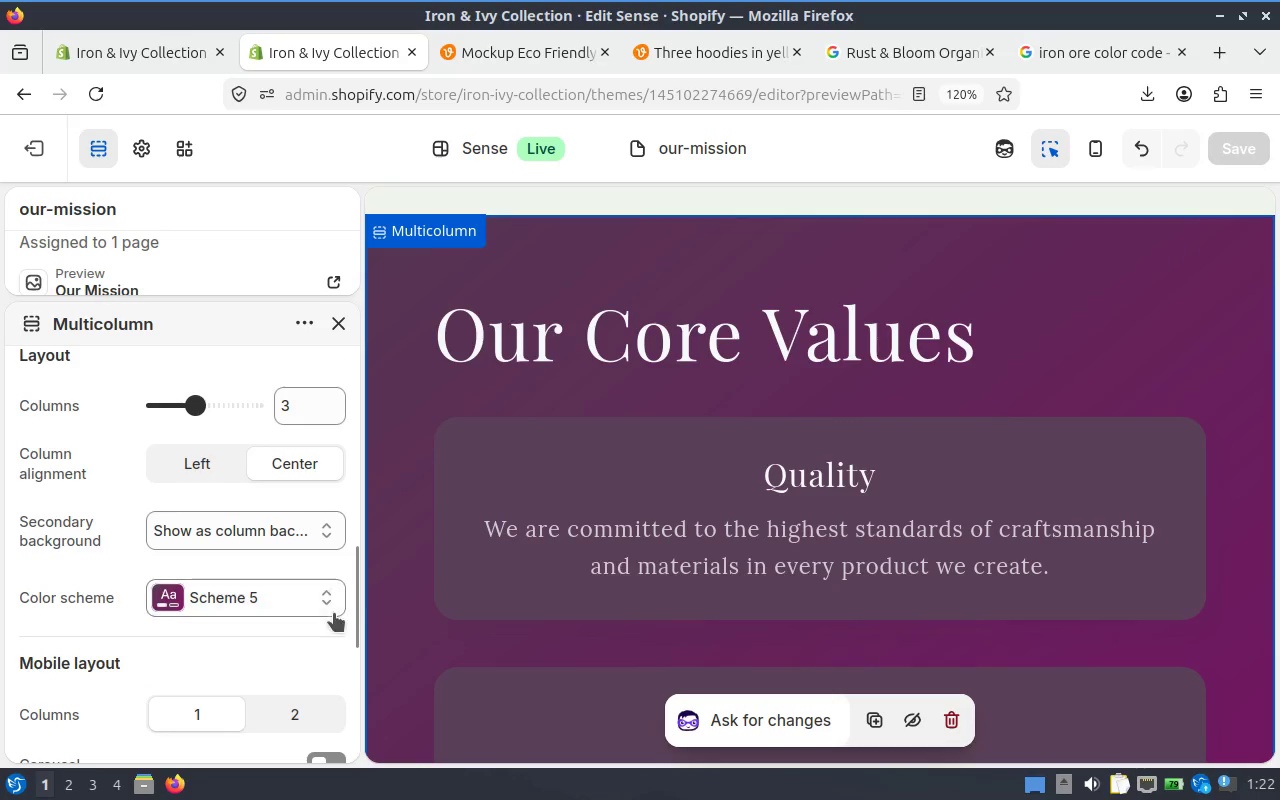 
left_click([311, 592])
 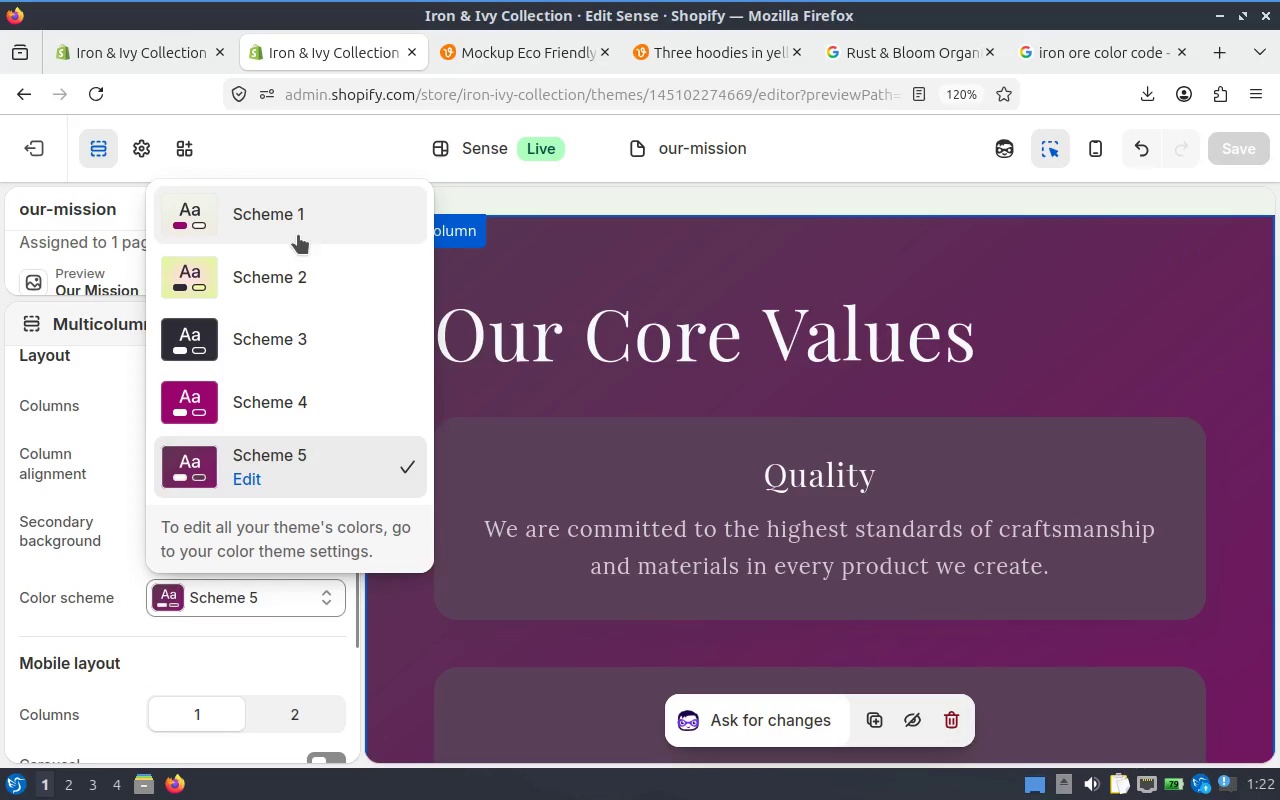 
left_click([298, 274])
 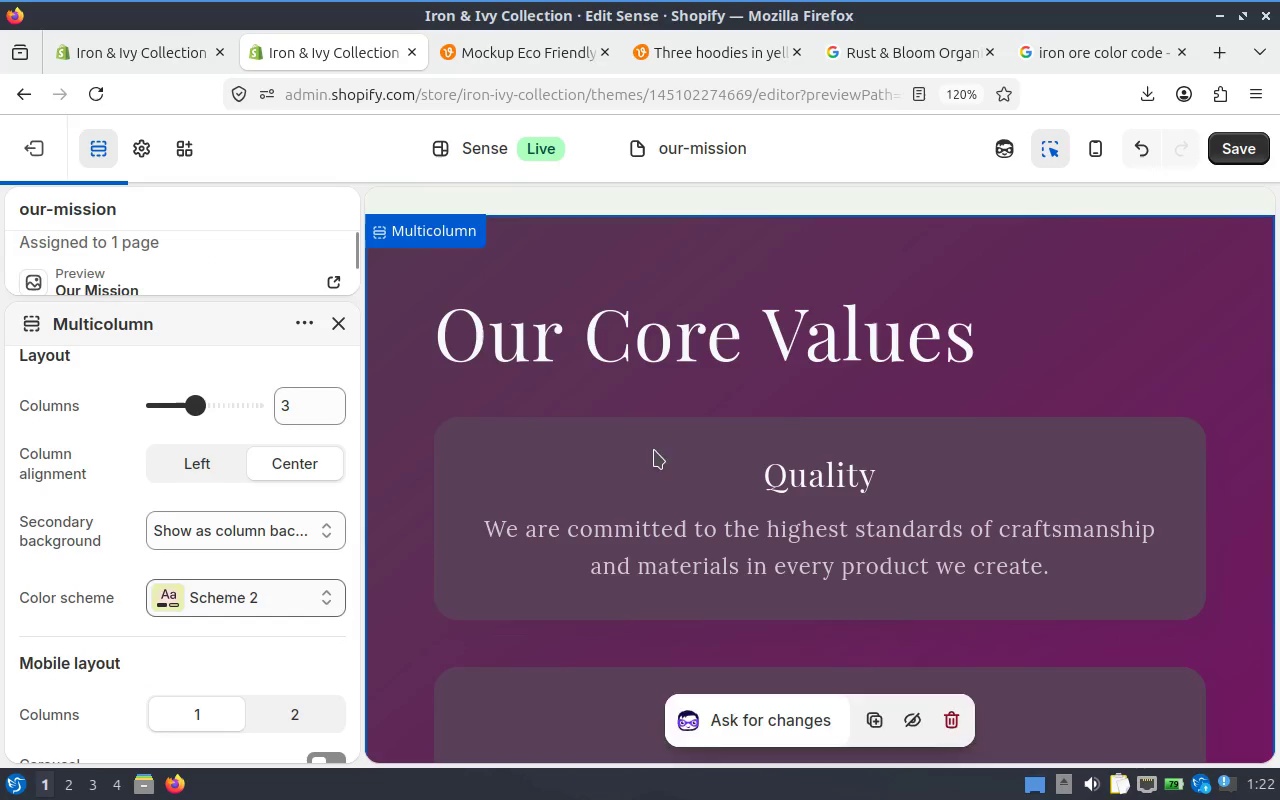 
scroll: coordinate [578, 421], scroll_direction: up, amount: 7.0
 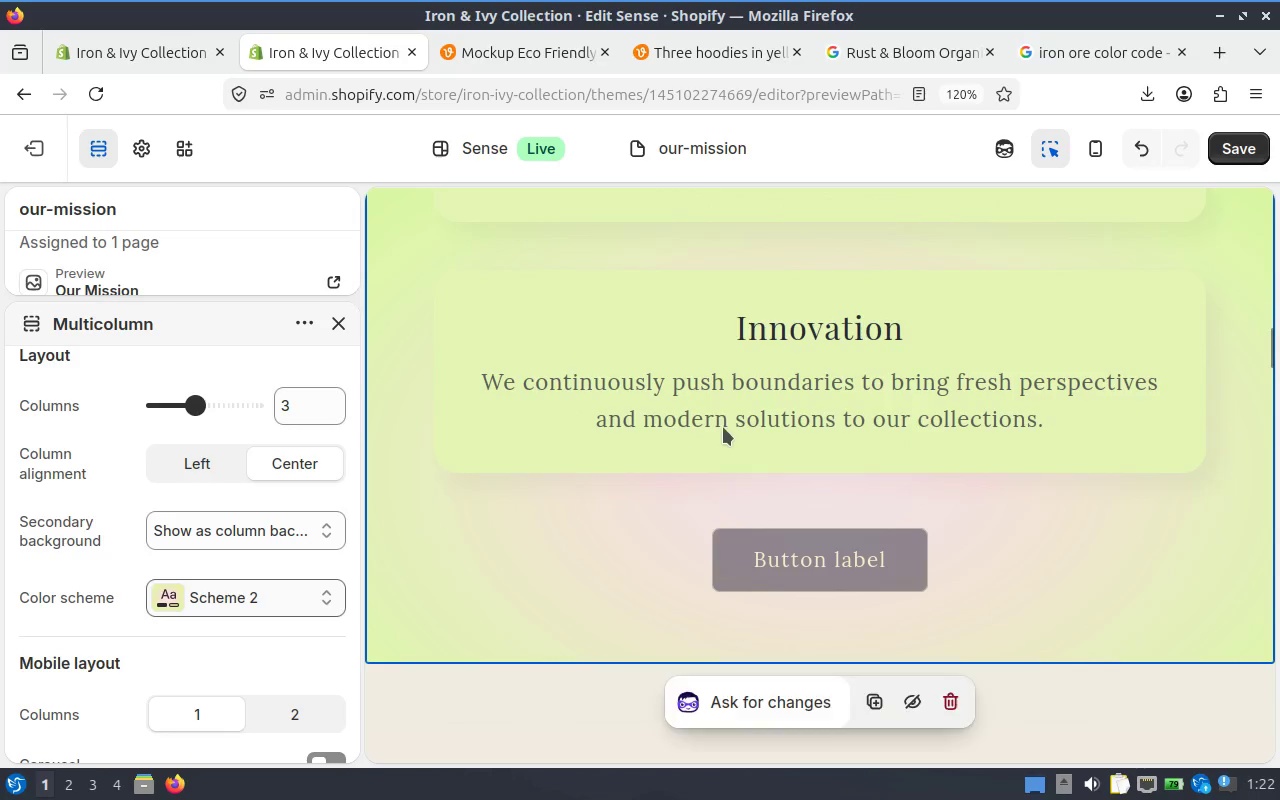 
scroll: coordinate [650, 399], scroll_direction: down, amount: 10.0
 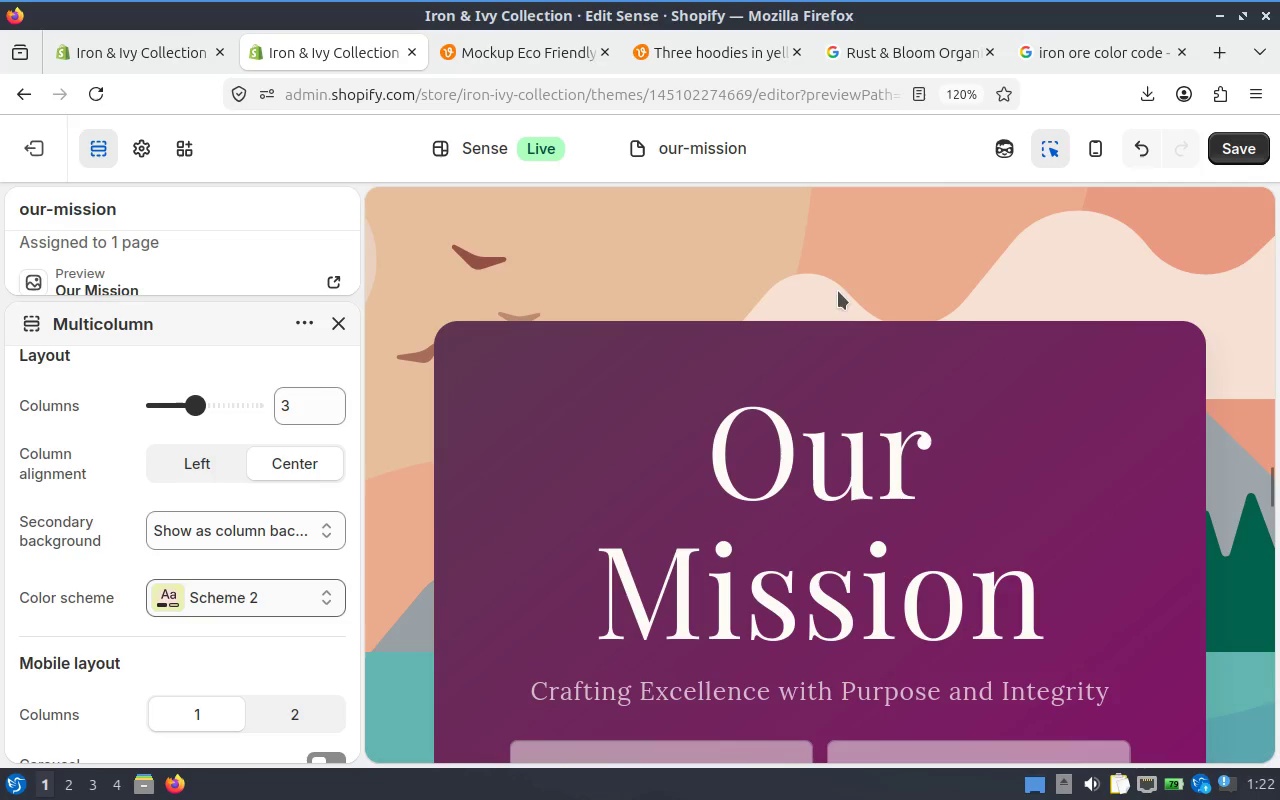 
left_click([839, 275])
 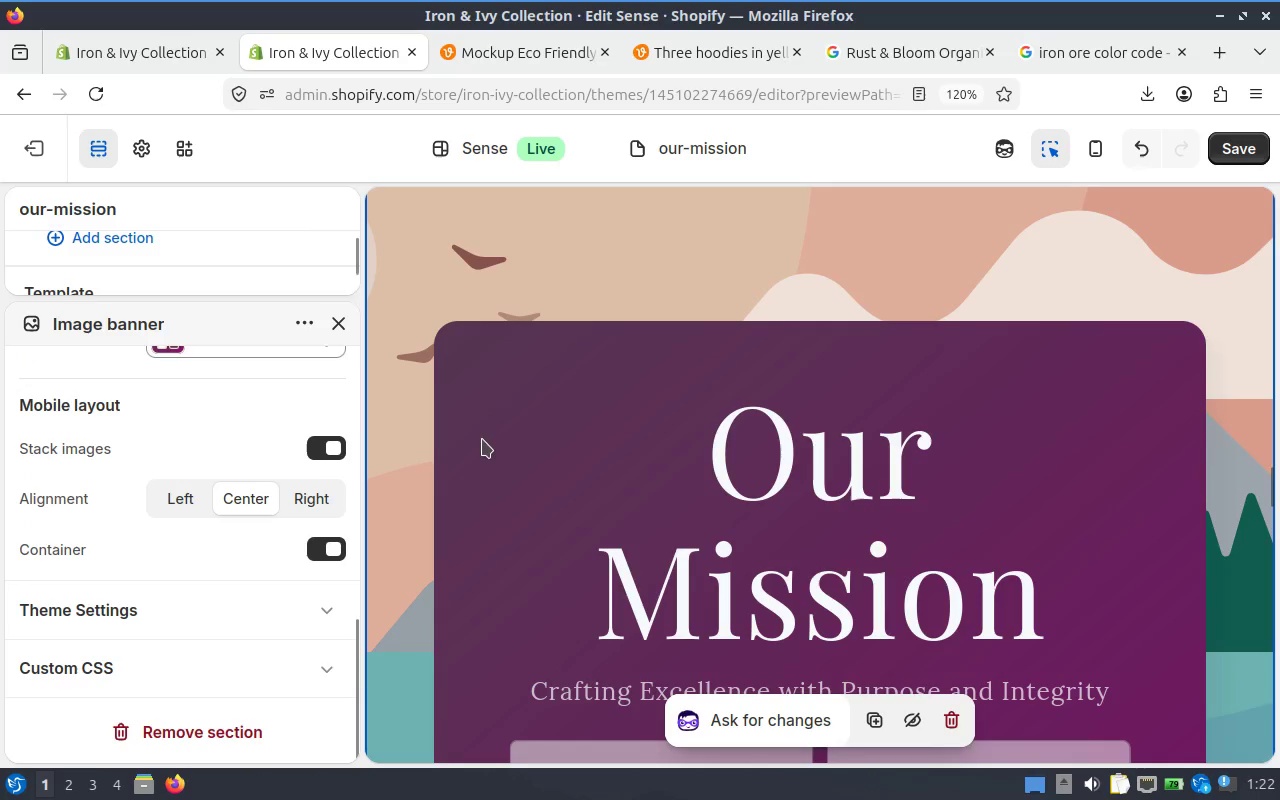 
scroll: coordinate [702, 400], scroll_direction: down, amount: 2.0
 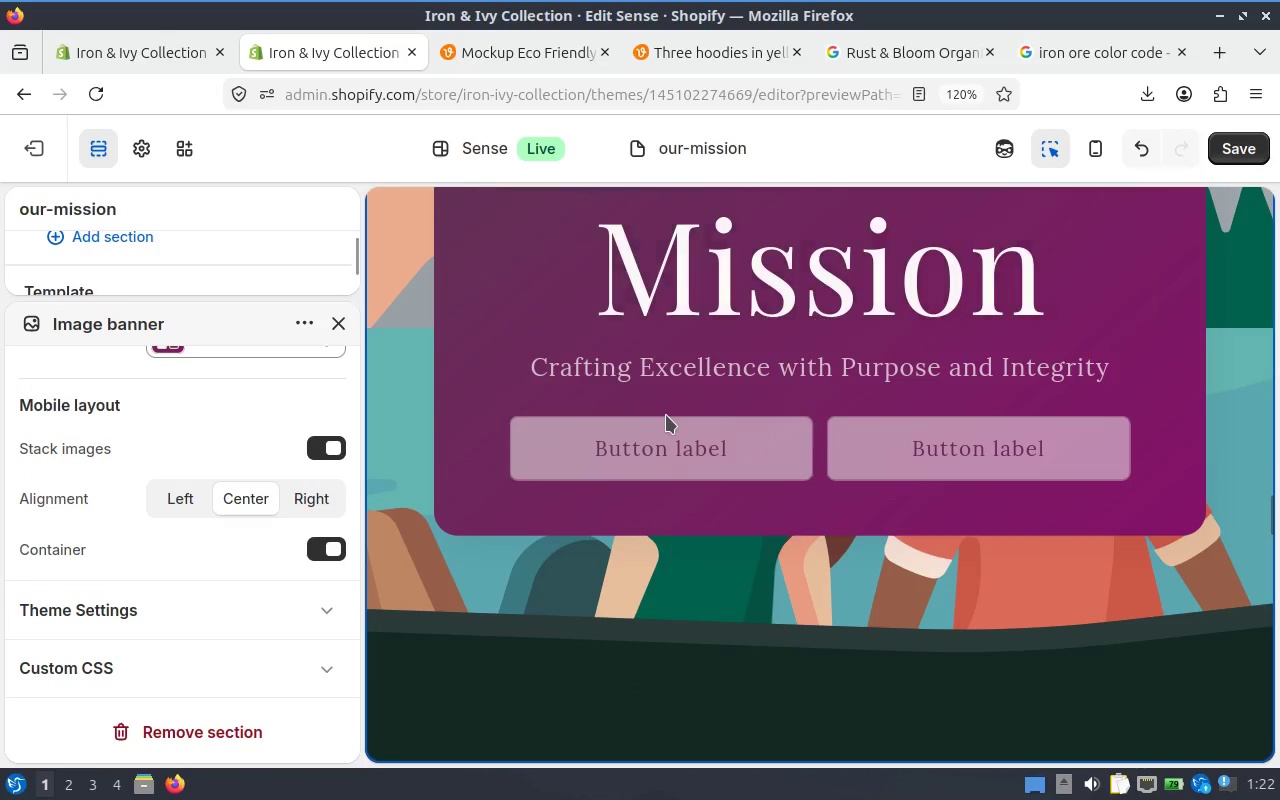 
scroll: coordinate [666, 415], scroll_direction: up, amount: 3.0
 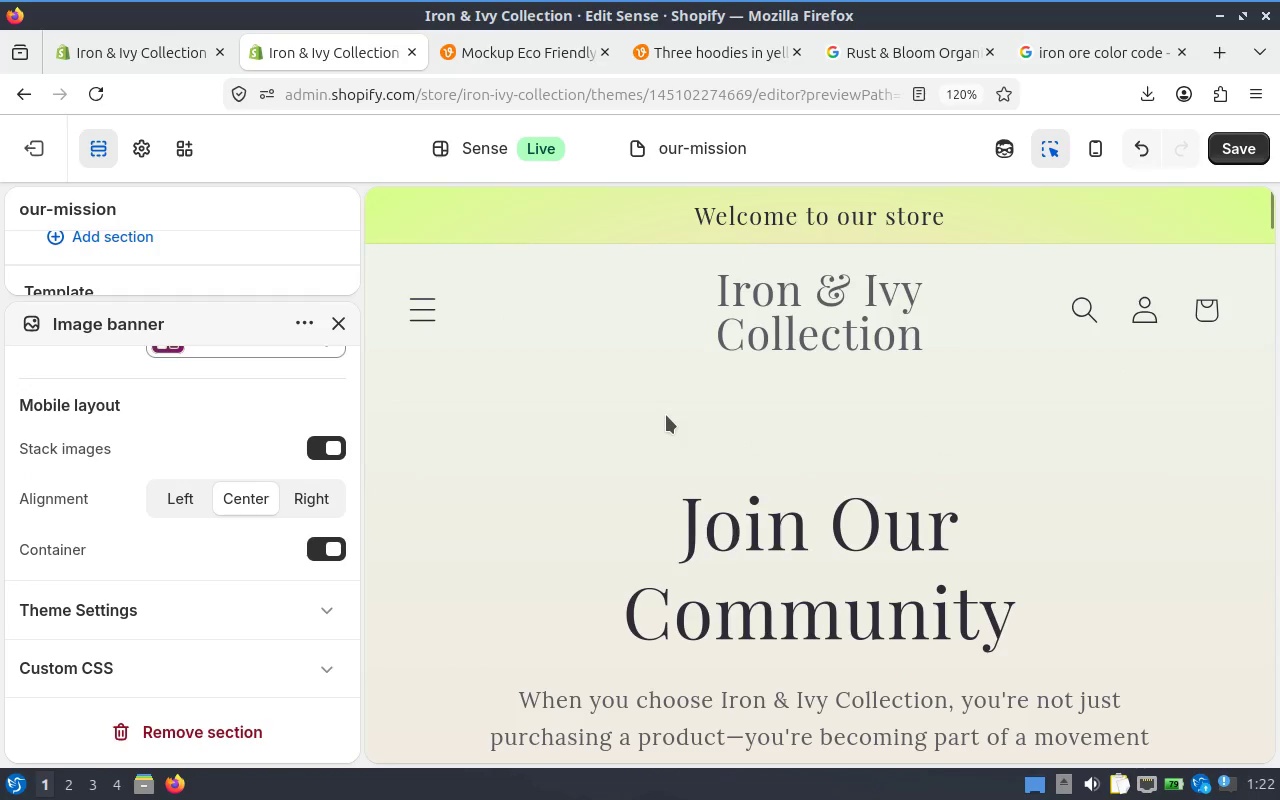 
scroll: coordinate [666, 415], scroll_direction: down, amount: 12.0
 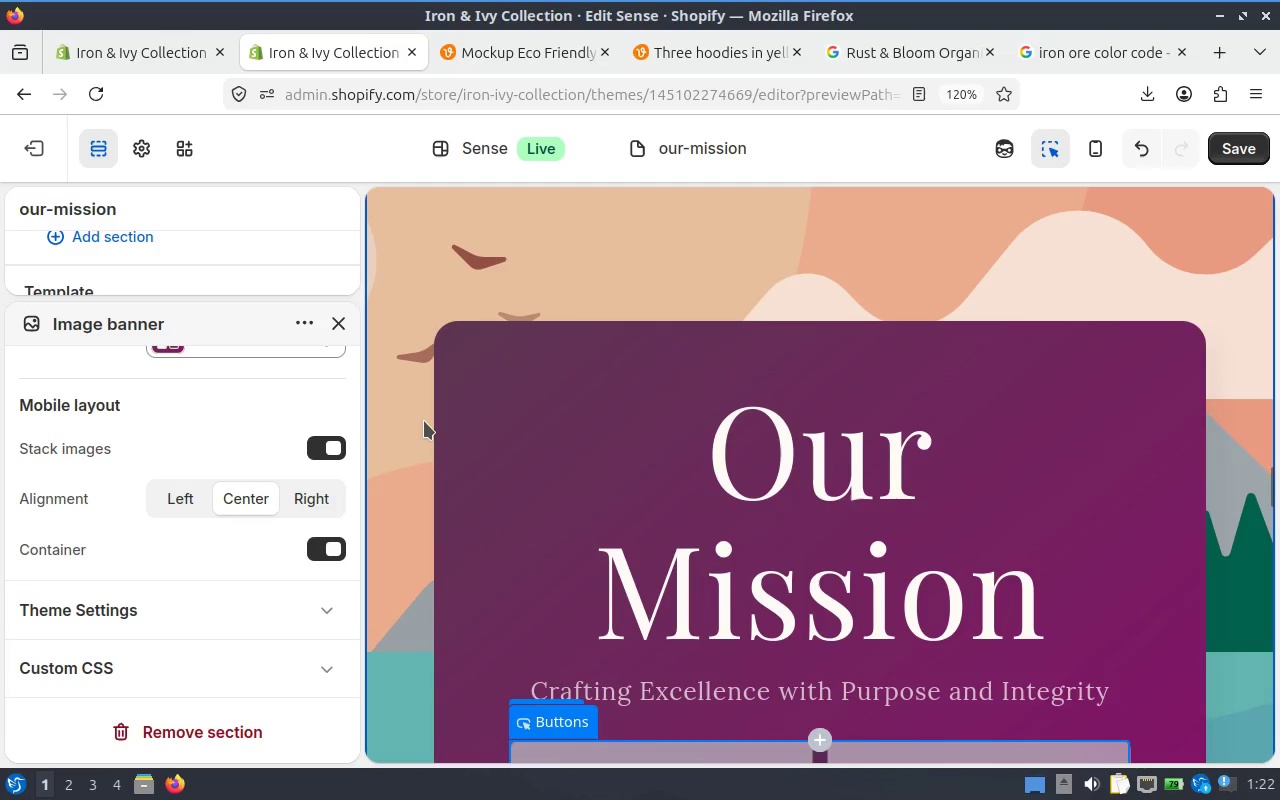 
scroll: coordinate [257, 452], scroll_direction: up, amount: 7.0
 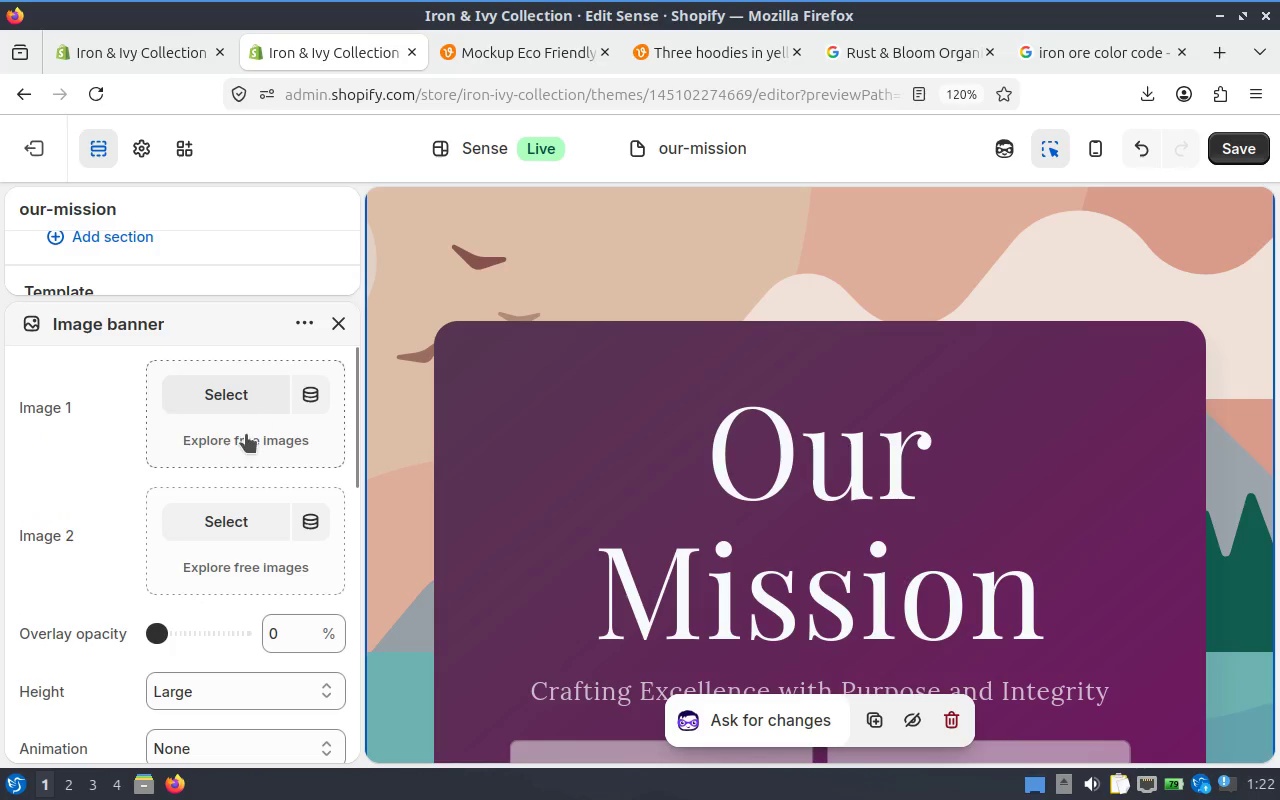 
left_click([246, 442])
 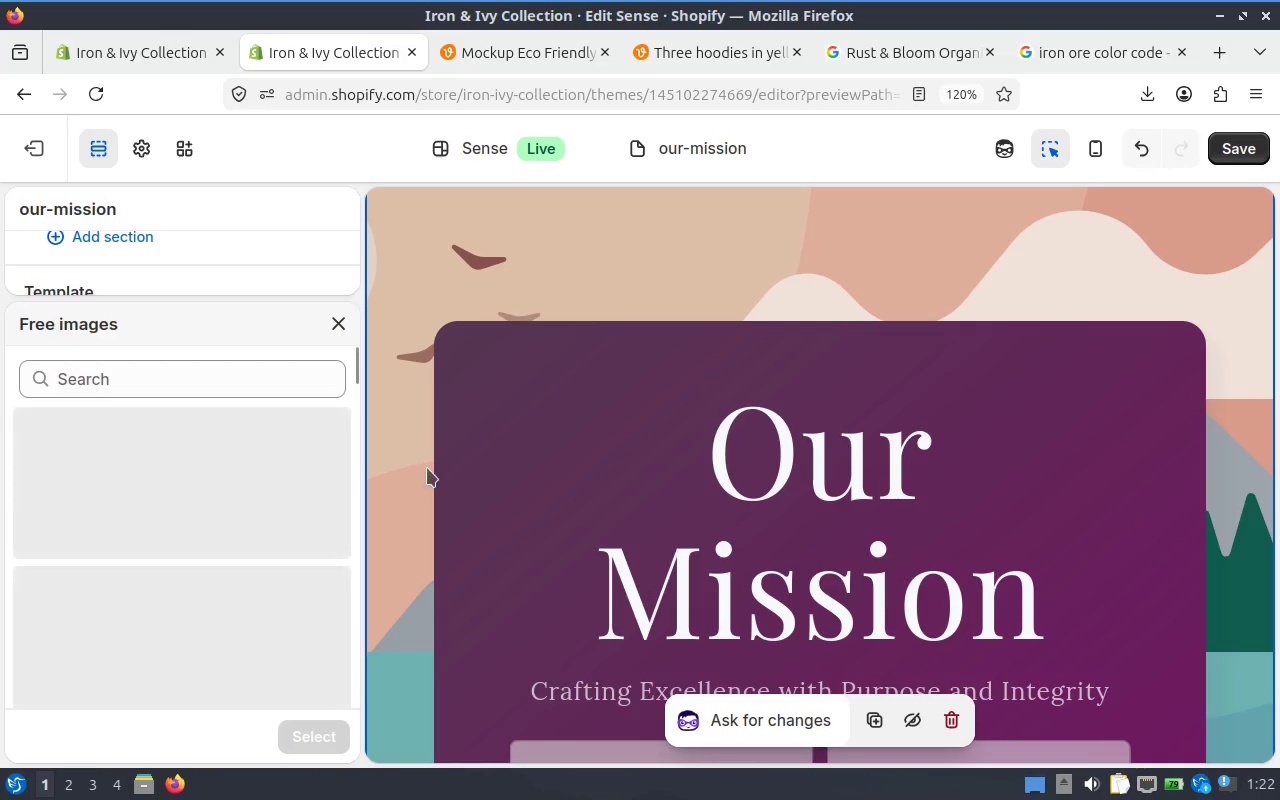 
scroll: coordinate [194, 512], scroll_direction: down, amount: 3.0
 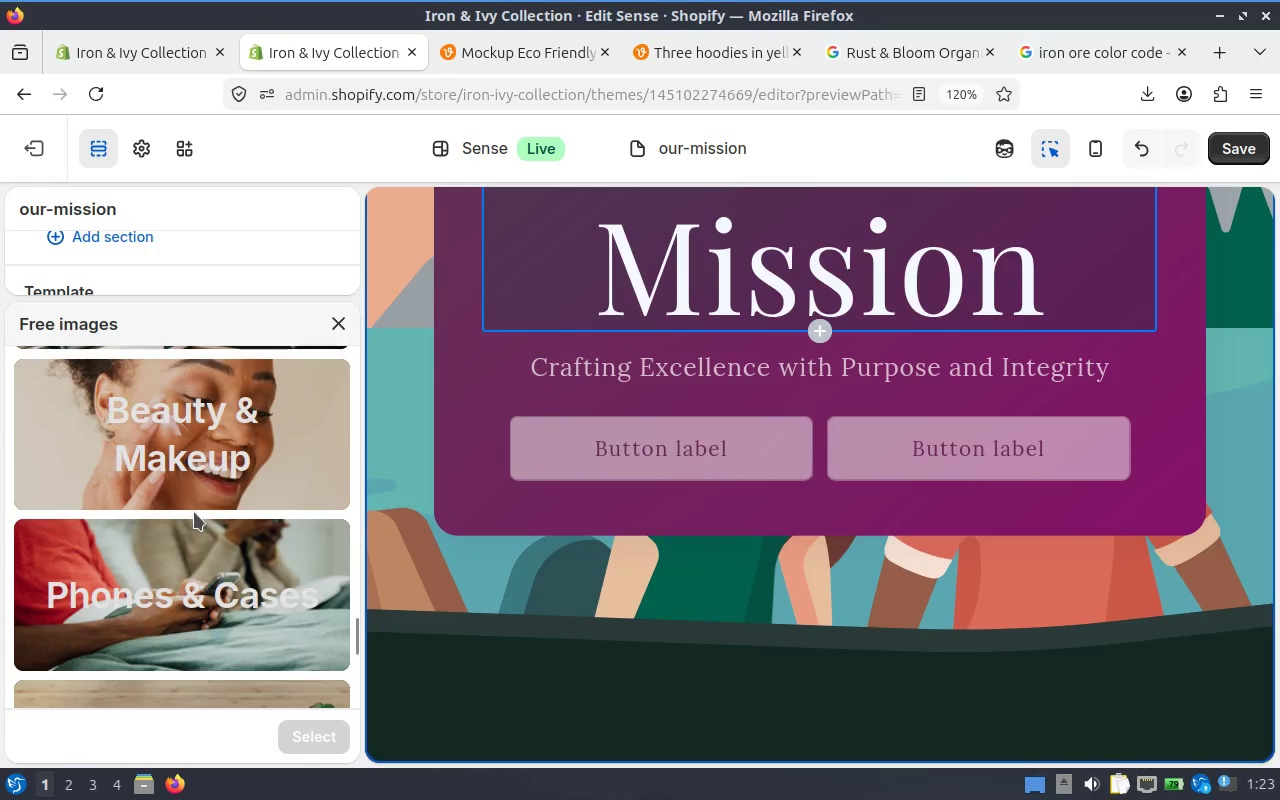 
scroll: coordinate [194, 512], scroll_direction: up, amount: 14.0
 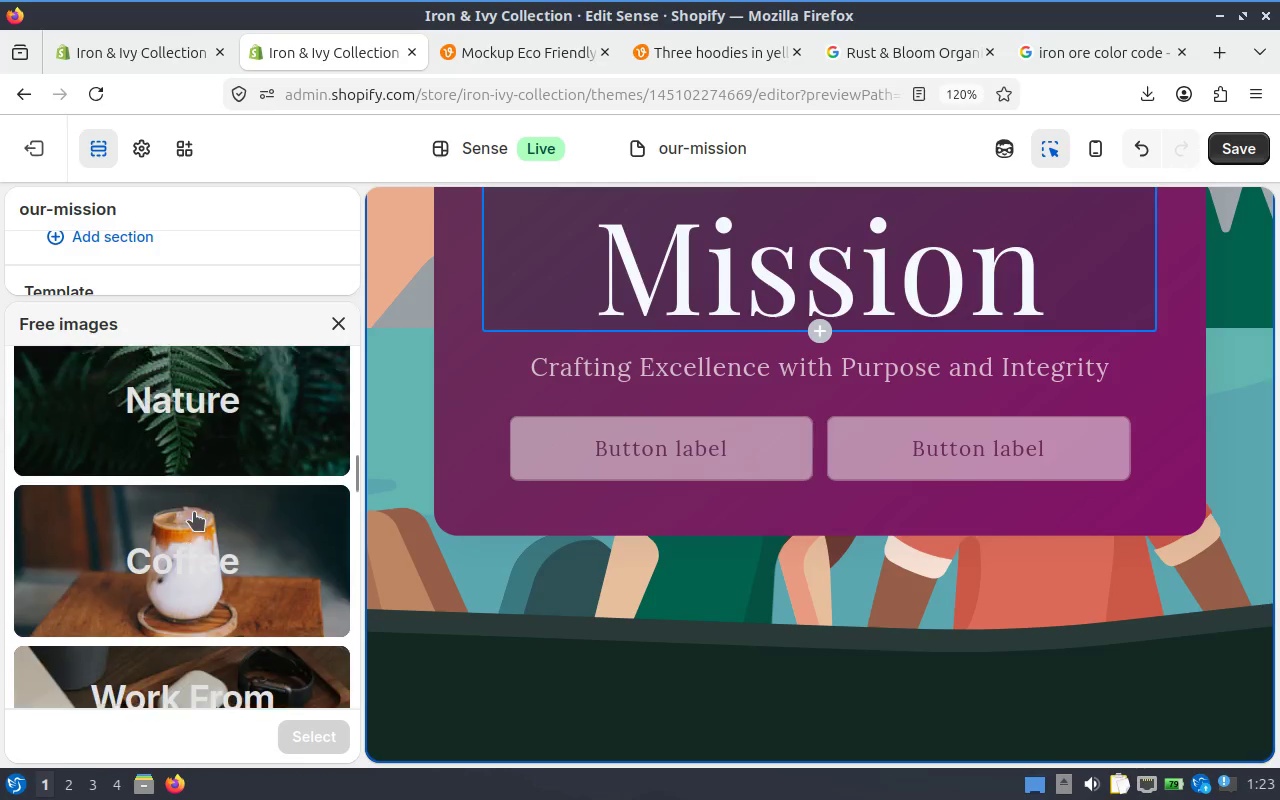 
left_click([203, 562])
 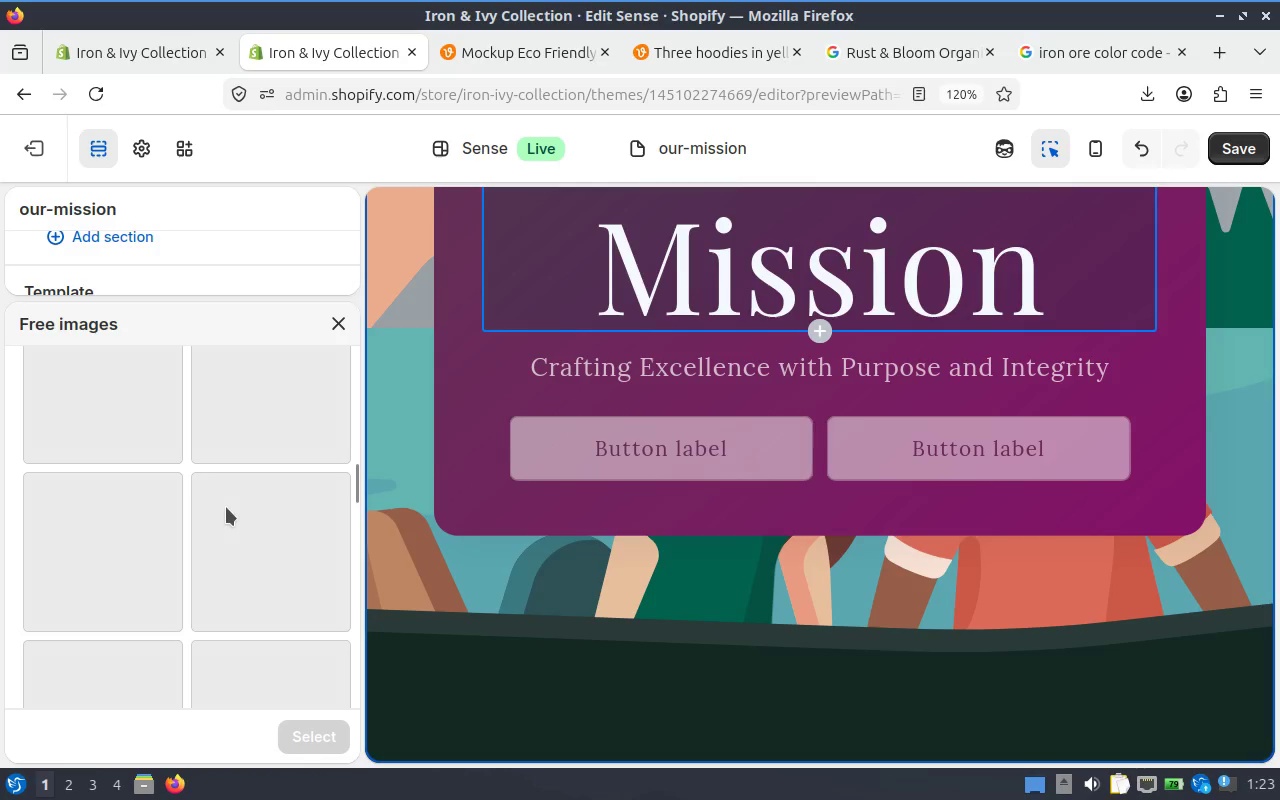 
scroll: coordinate [226, 507], scroll_direction: down, amount: 2.0
 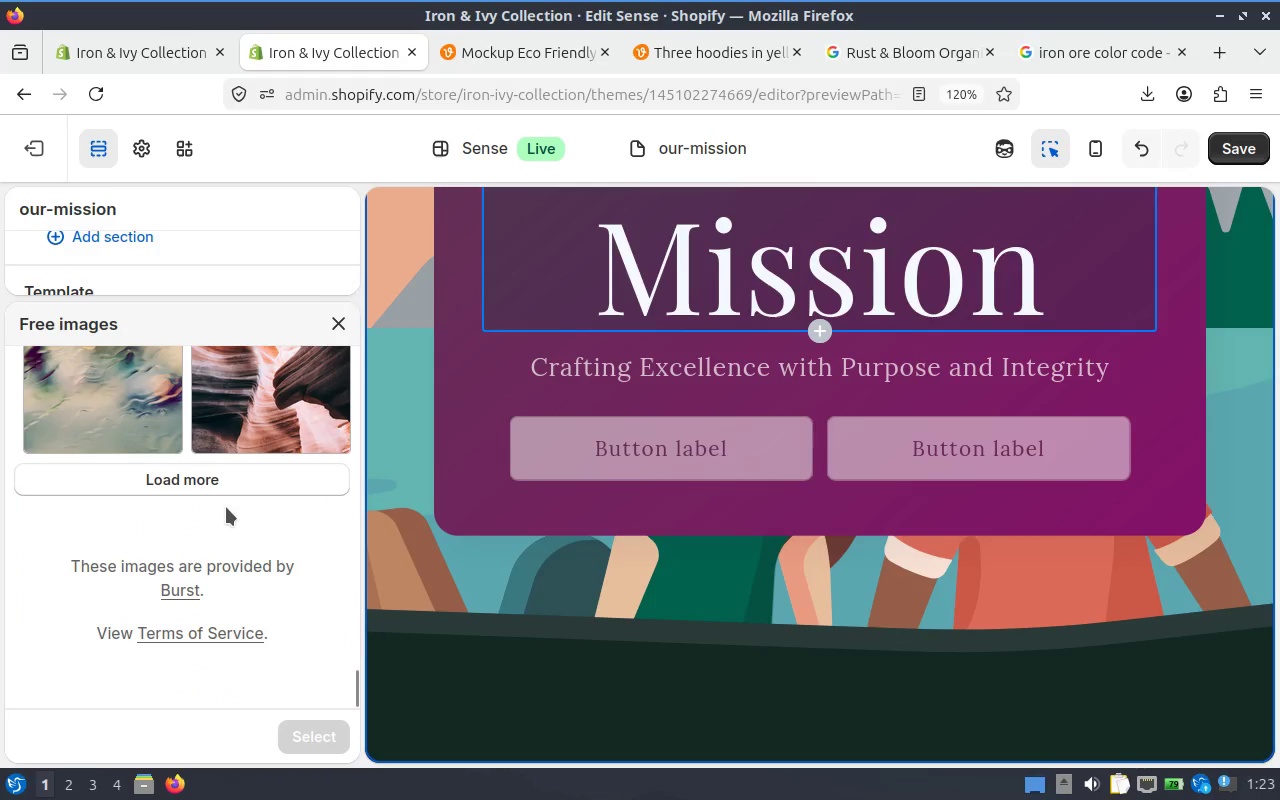 
scroll: coordinate [226, 507], scroll_direction: up, amount: 2.0
 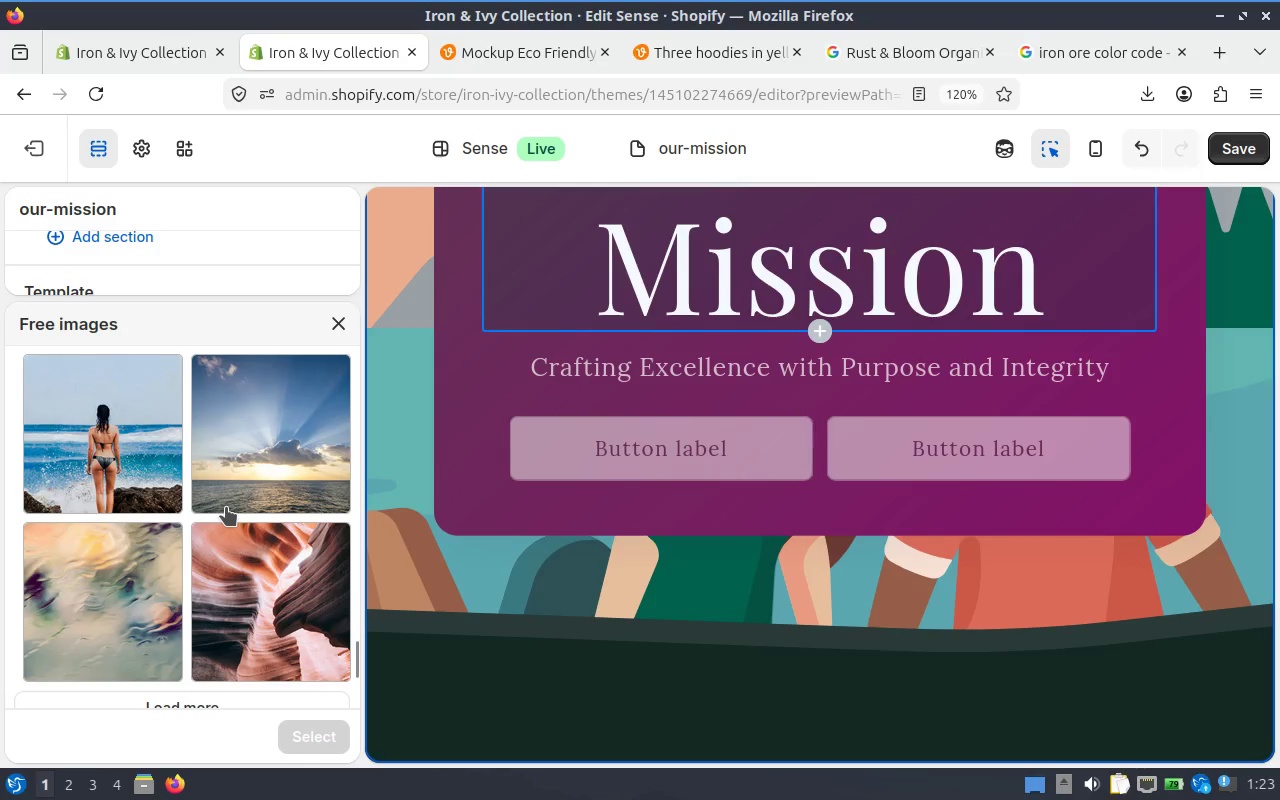 
scroll: coordinate [226, 507], scroll_direction: down, amount: 1.0
 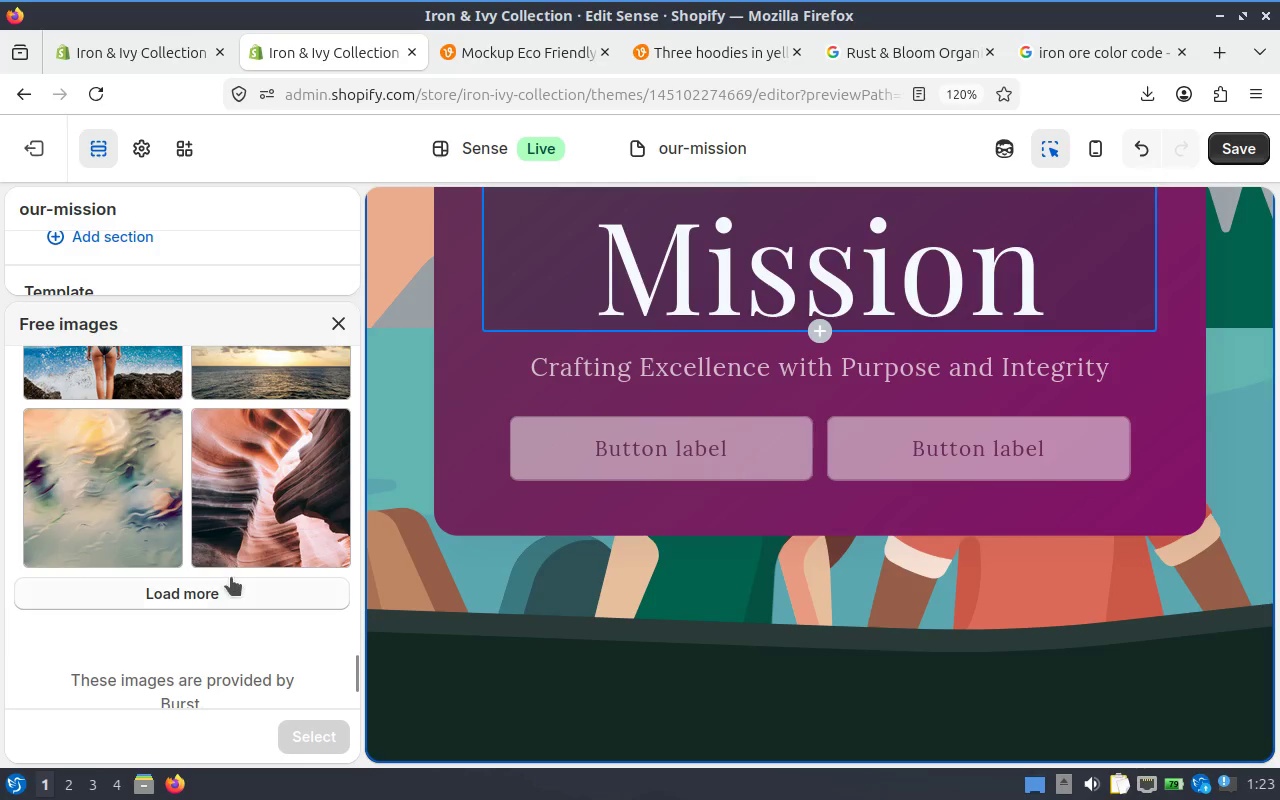 
left_click([231, 577])
 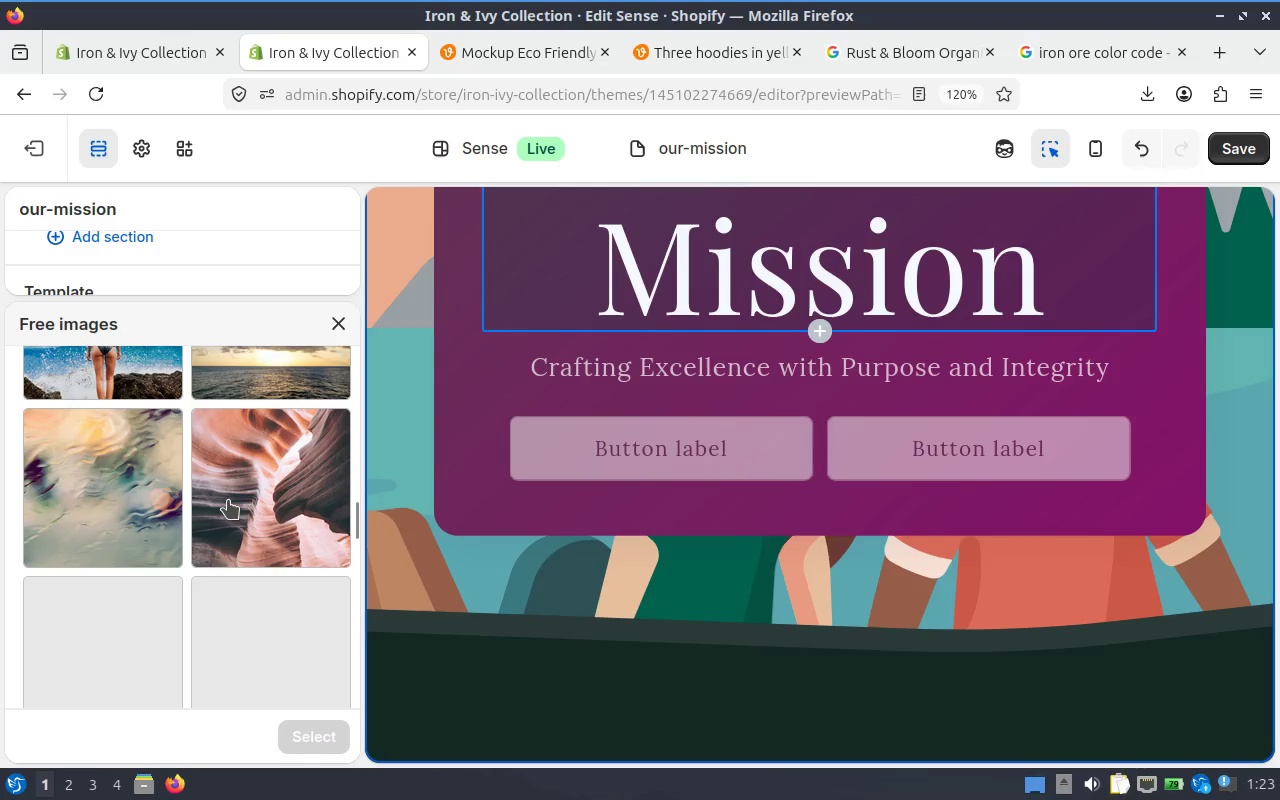 
scroll: coordinate [206, 488], scroll_direction: down, amount: 5.0
 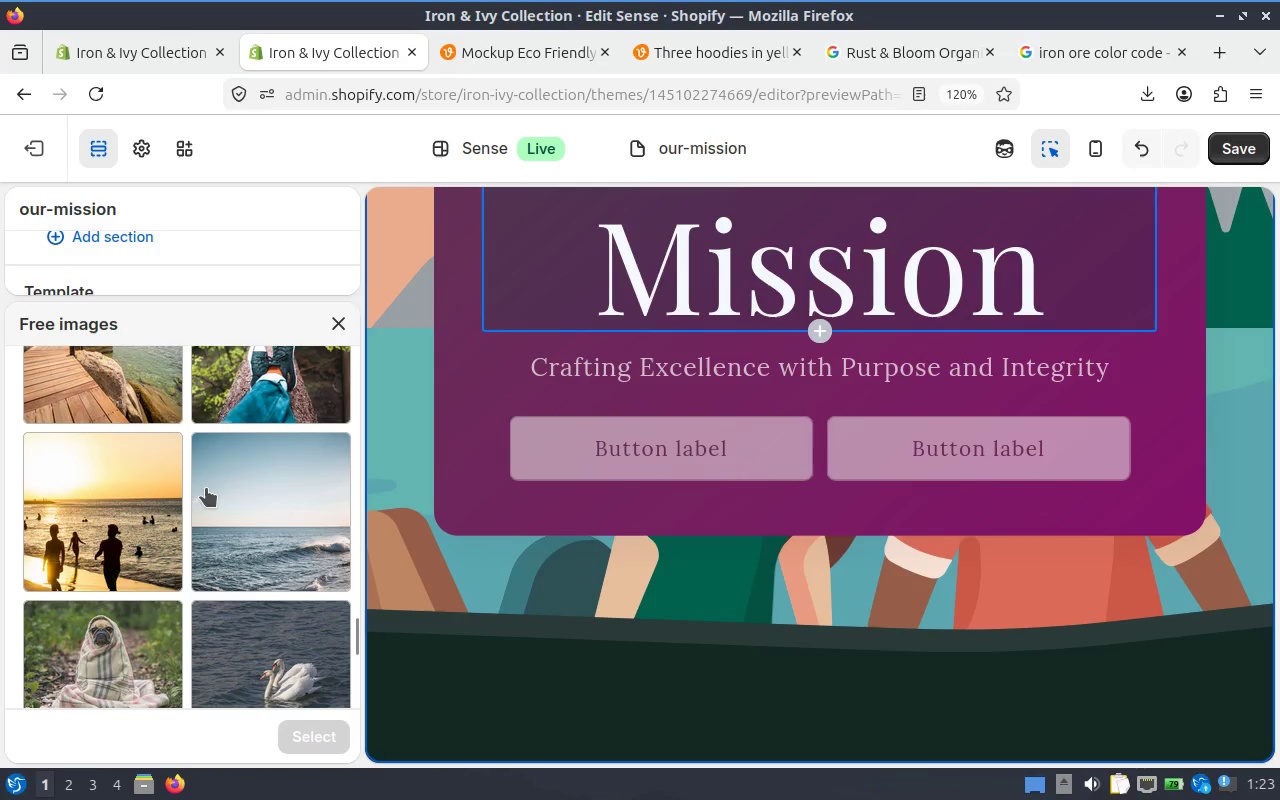 
scroll: coordinate [206, 488], scroll_direction: up, amount: 1.0
 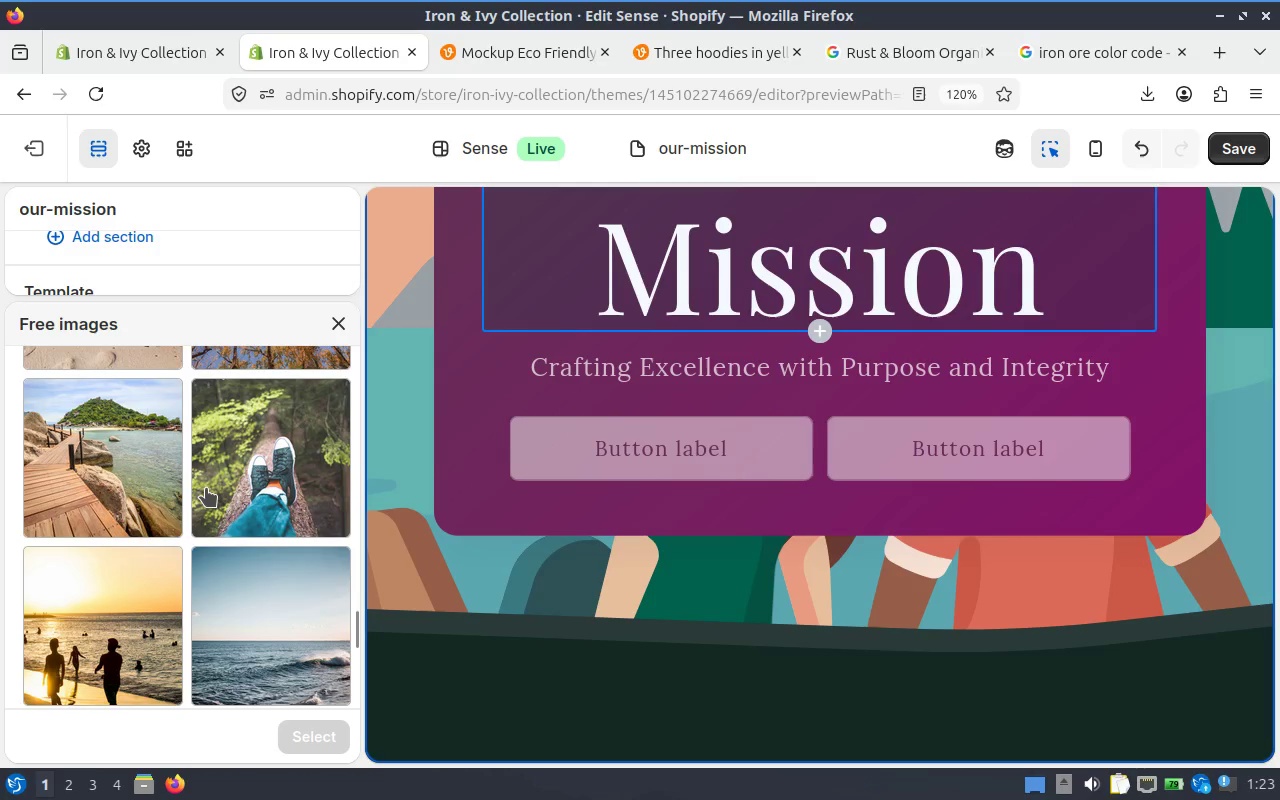 
scroll: coordinate [206, 488], scroll_direction: down, amount: 2.0
 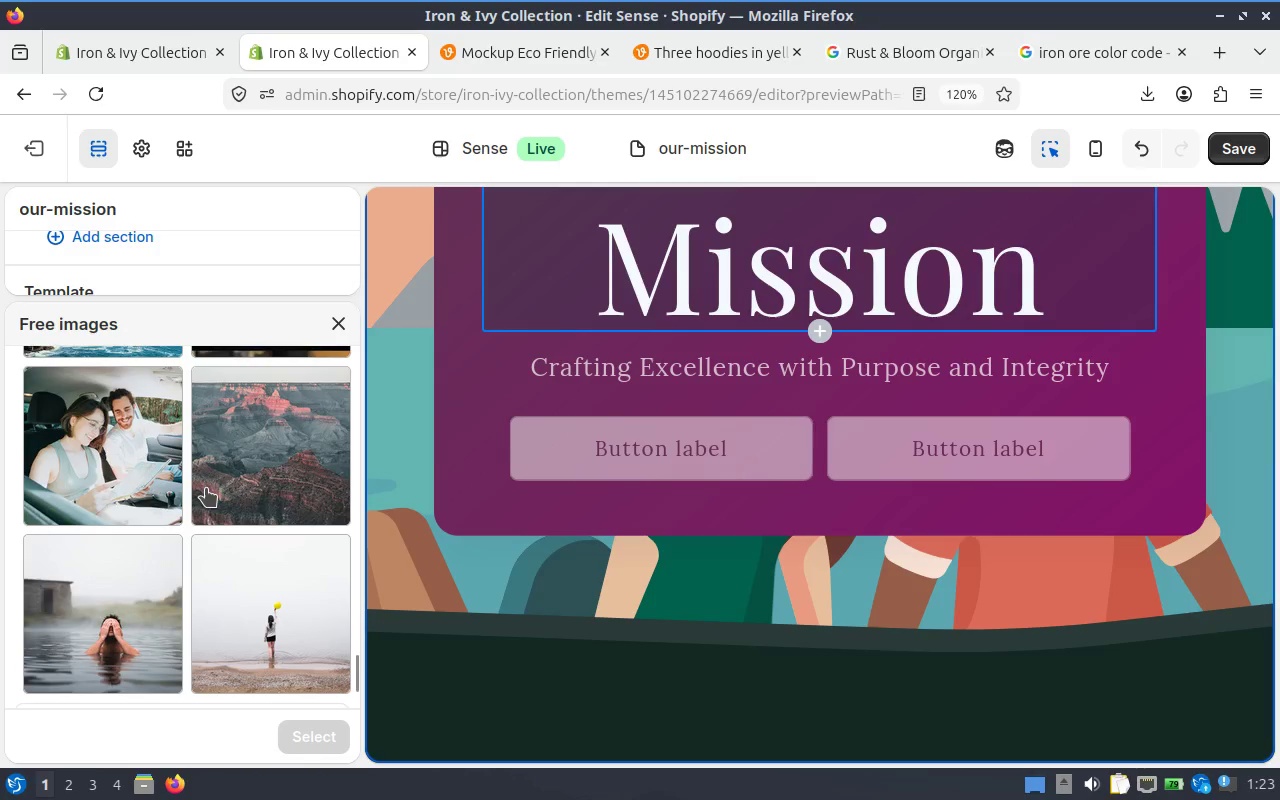 
scroll: coordinate [206, 488], scroll_direction: up, amount: 18.0
 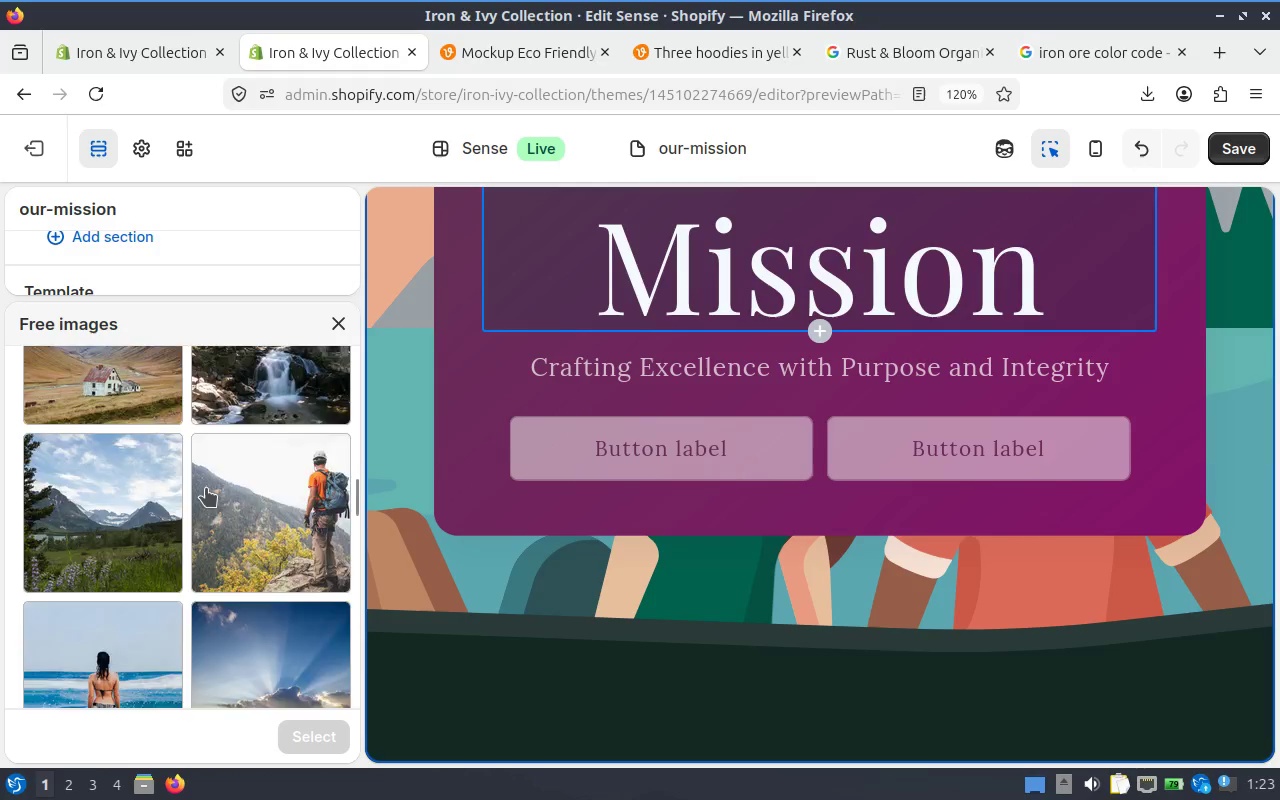 
scroll: coordinate [206, 488], scroll_direction: down, amount: 2.0
 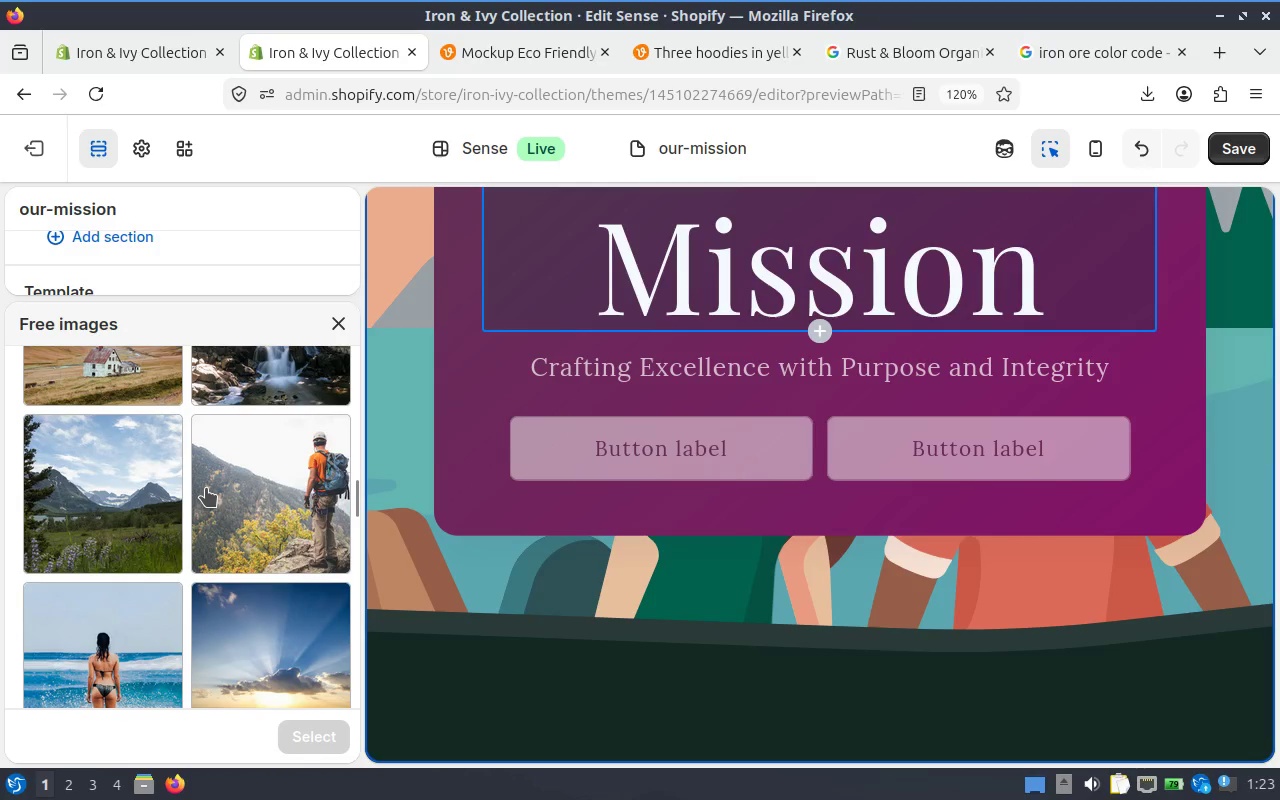 
scroll: coordinate [206, 488], scroll_direction: up, amount: 1.0
 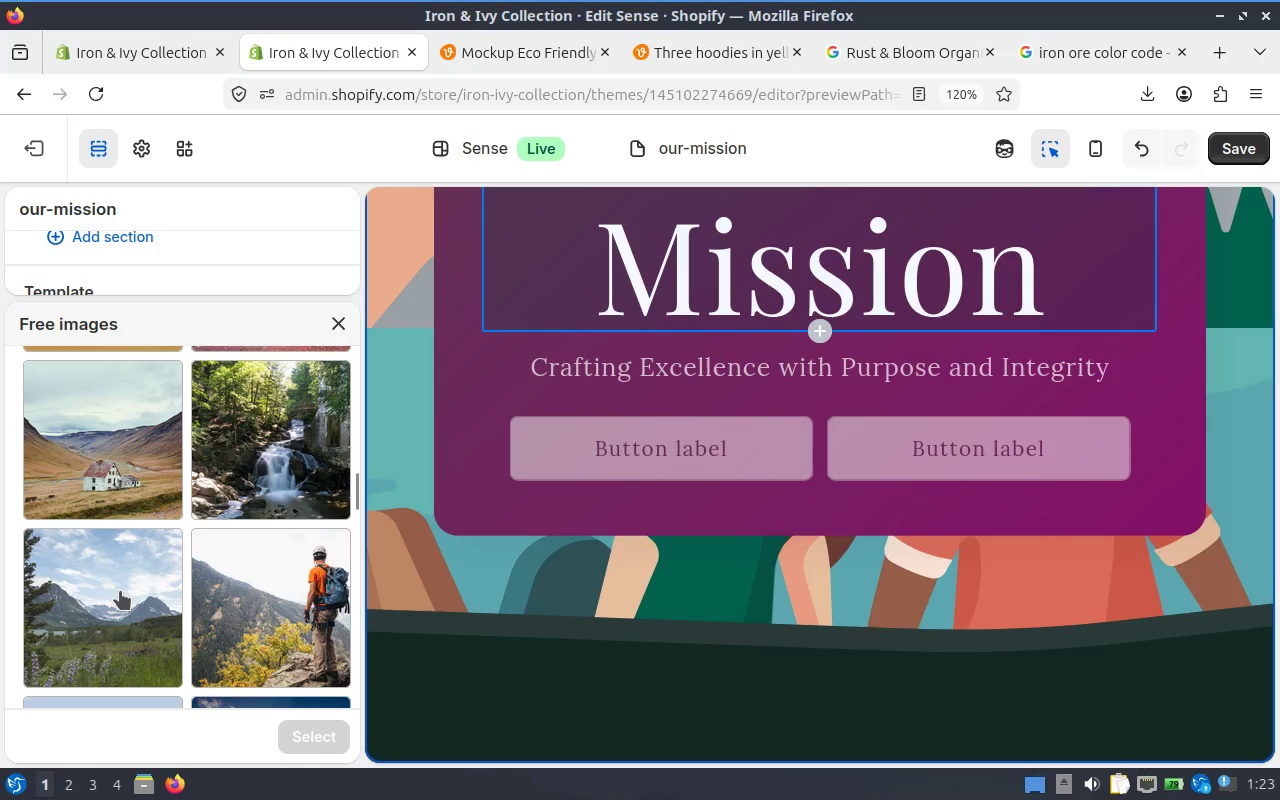 
left_click([120, 591])
 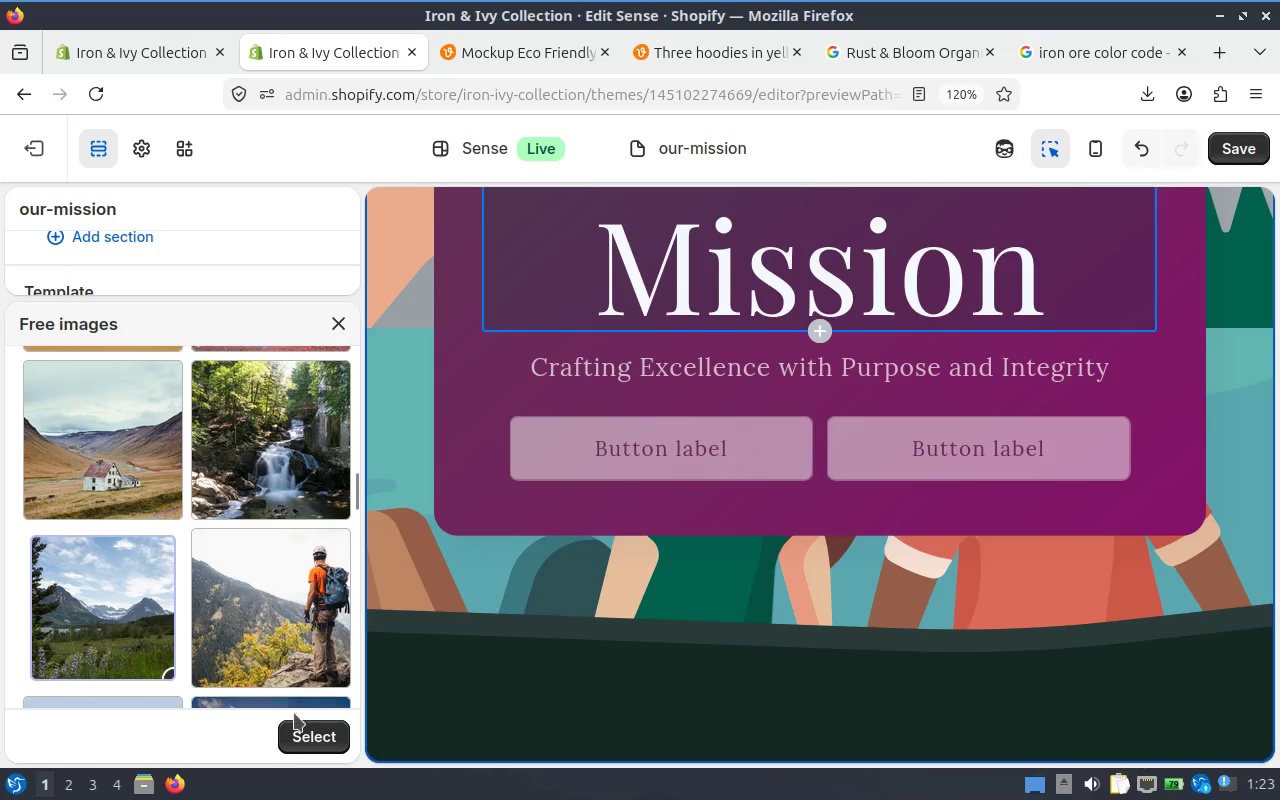 
left_click([299, 734])
 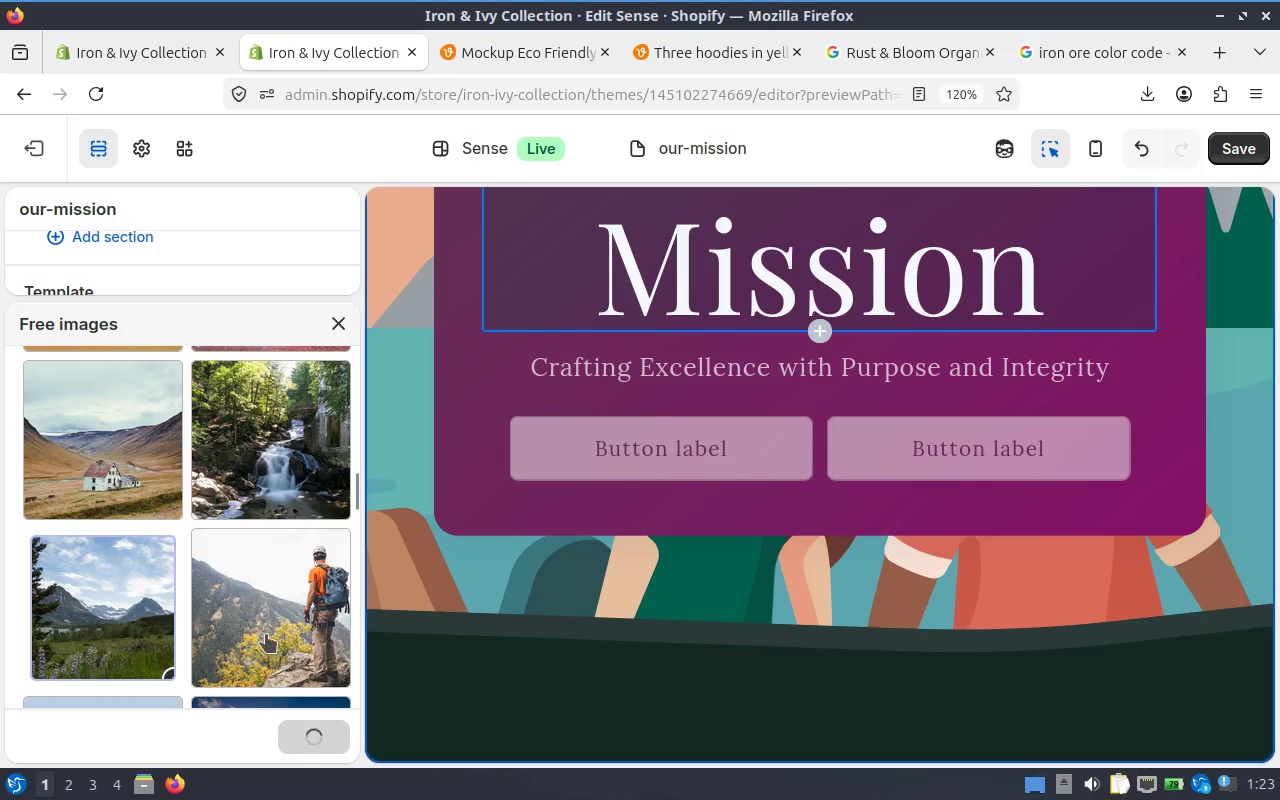 
scroll: coordinate [262, 560], scroll_direction: up, amount: 5.0
 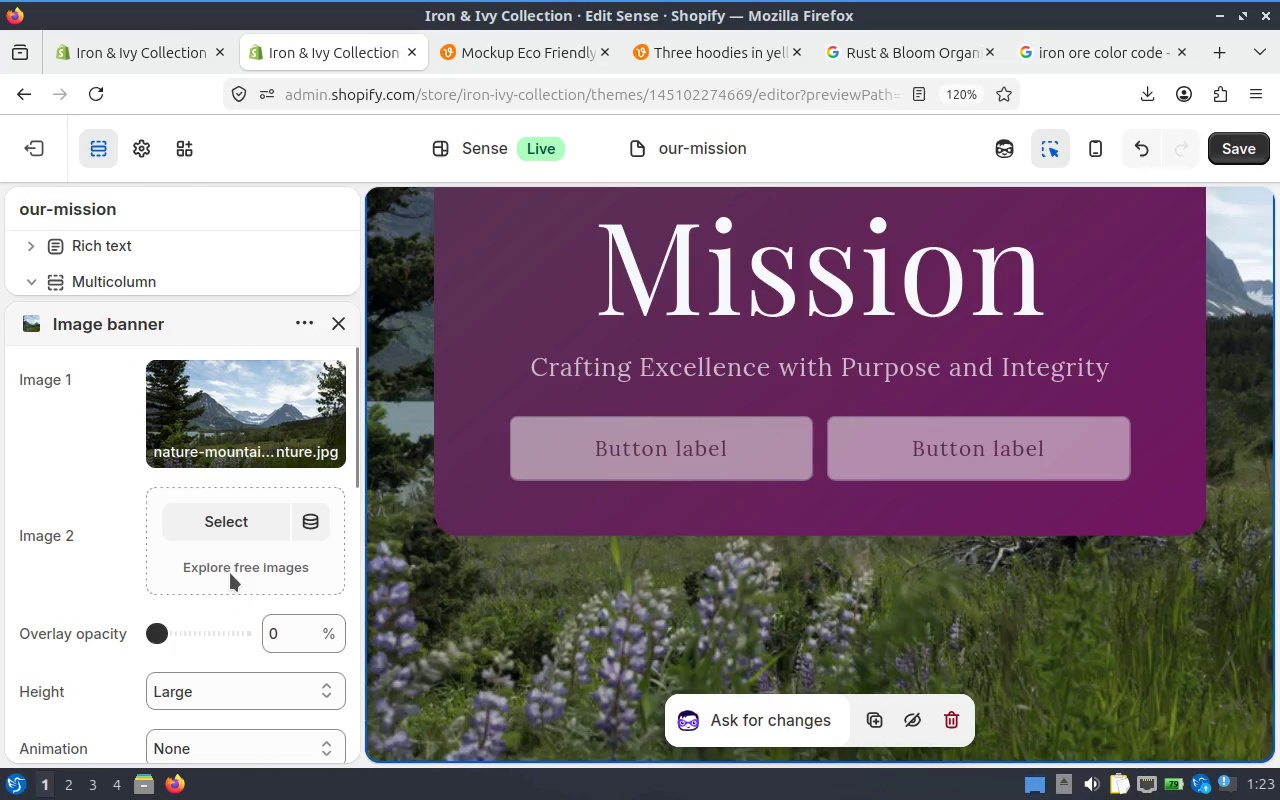 
scroll: coordinate [640, 589], scroll_direction: down, amount: 4.0
 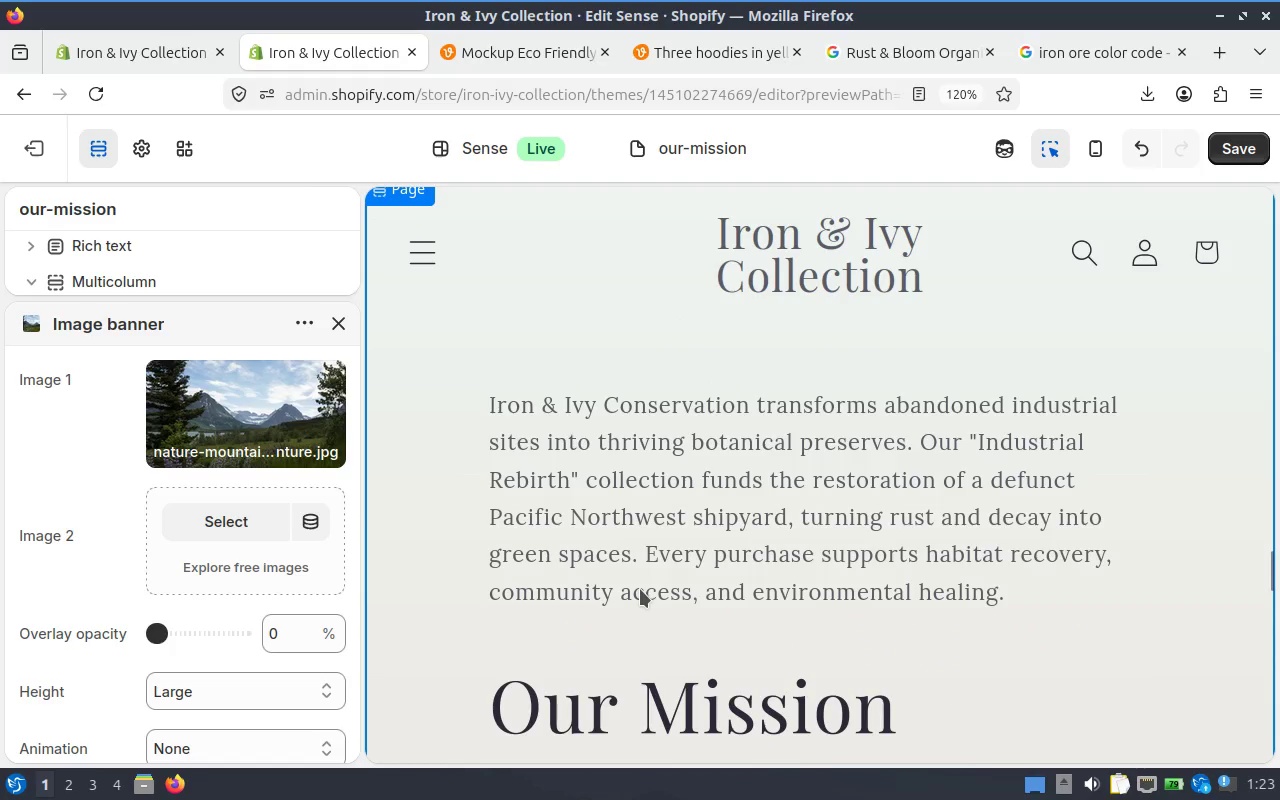 
scroll: coordinate [640, 589], scroll_direction: up, amount: 8.0
 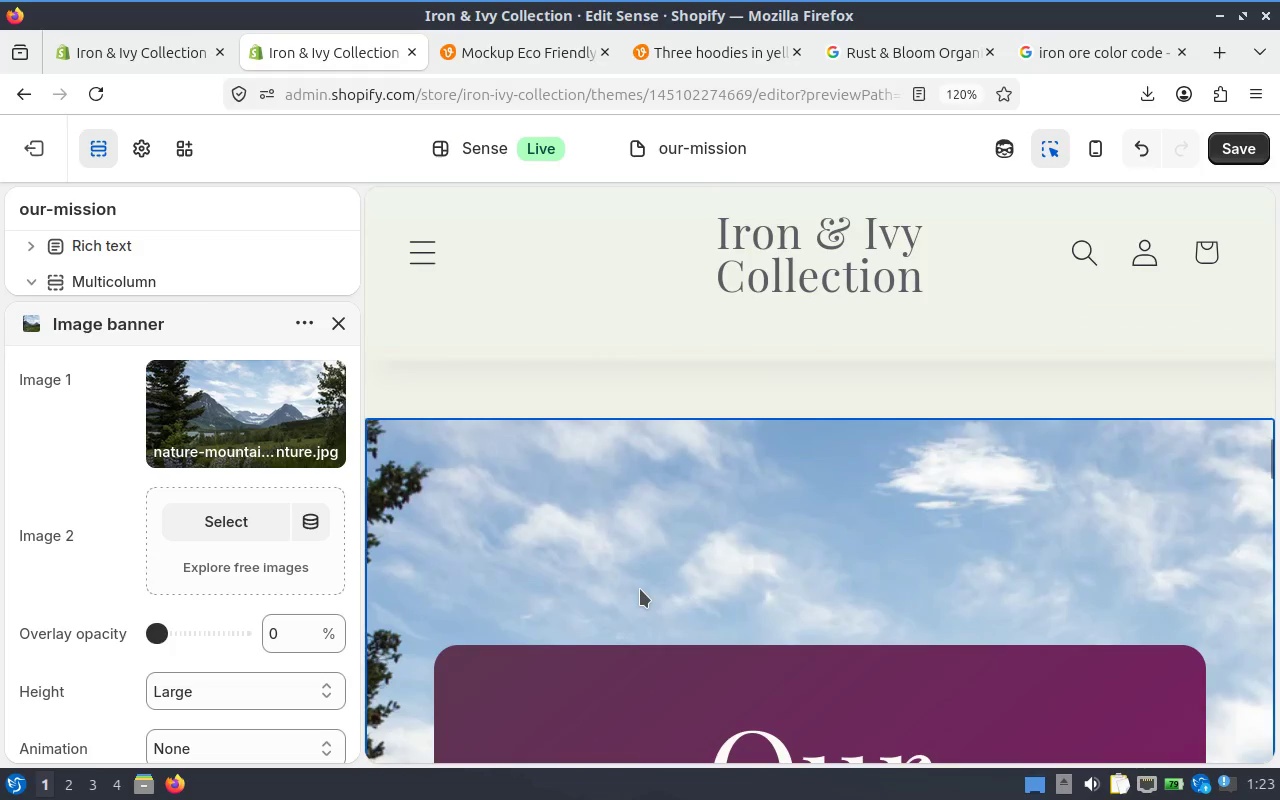 
scroll: coordinate [640, 589], scroll_direction: down, amount: 2.0
 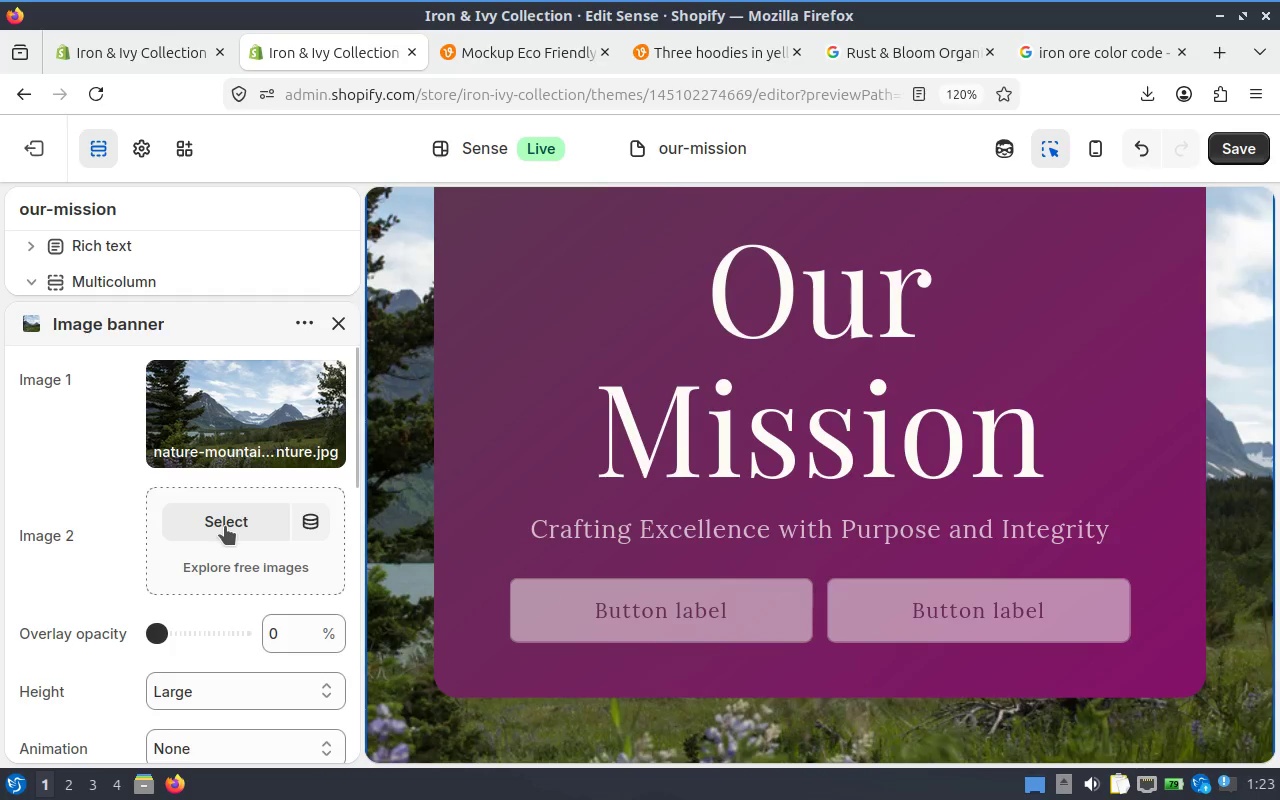 
left_click([225, 526])
 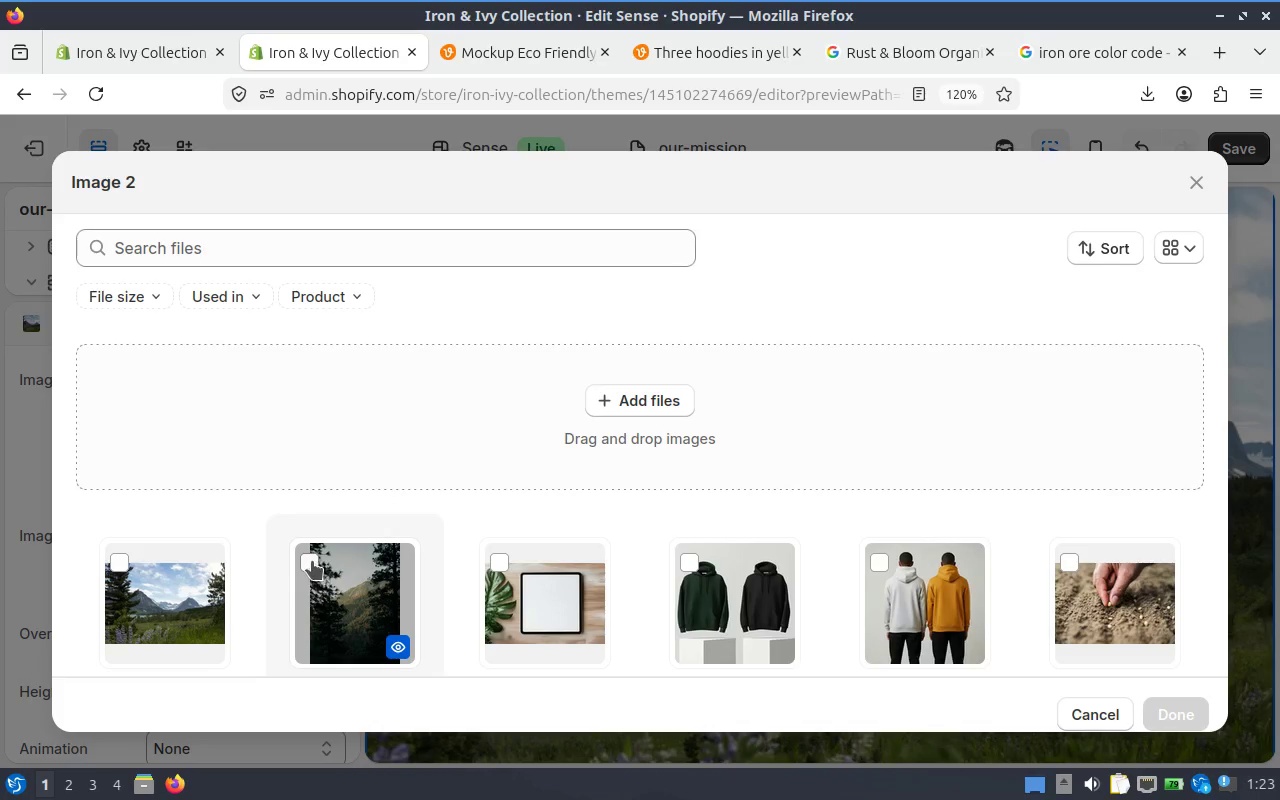 
wait(6.38)
 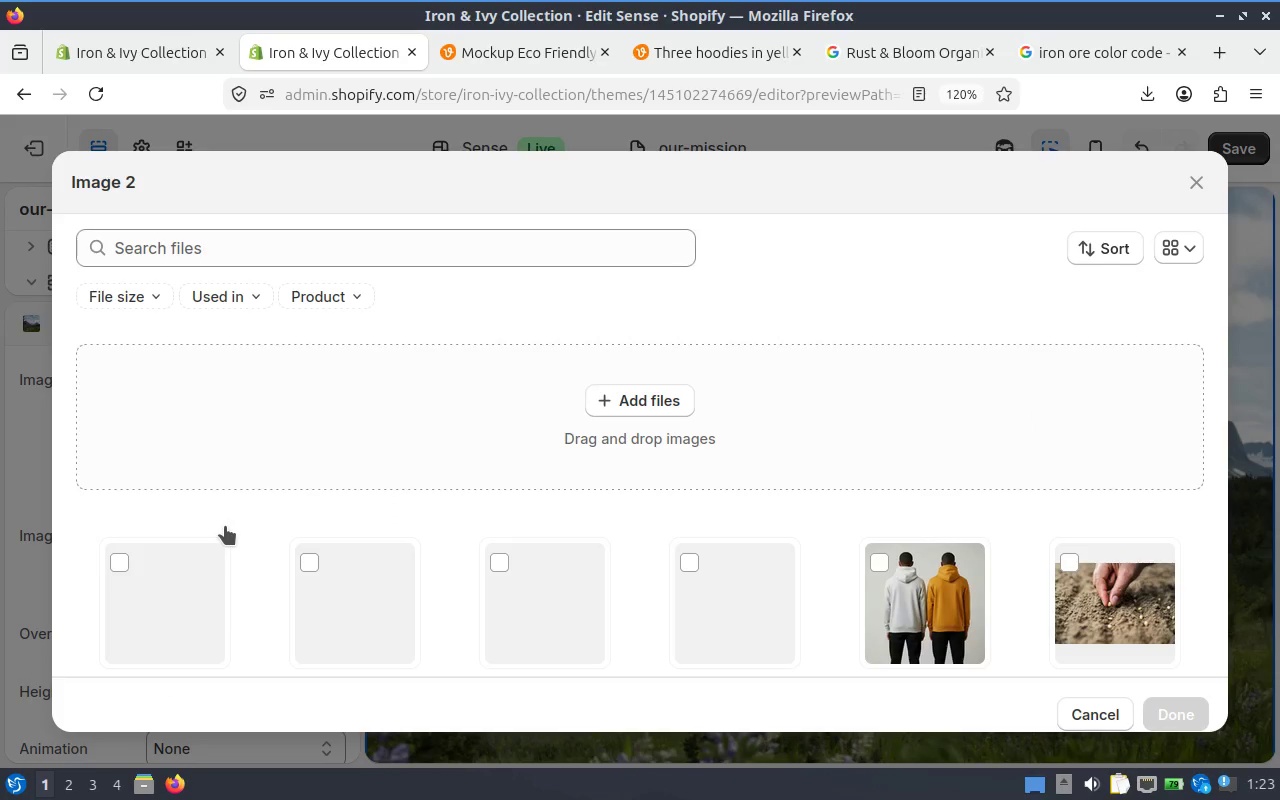 
left_click([297, 561])
 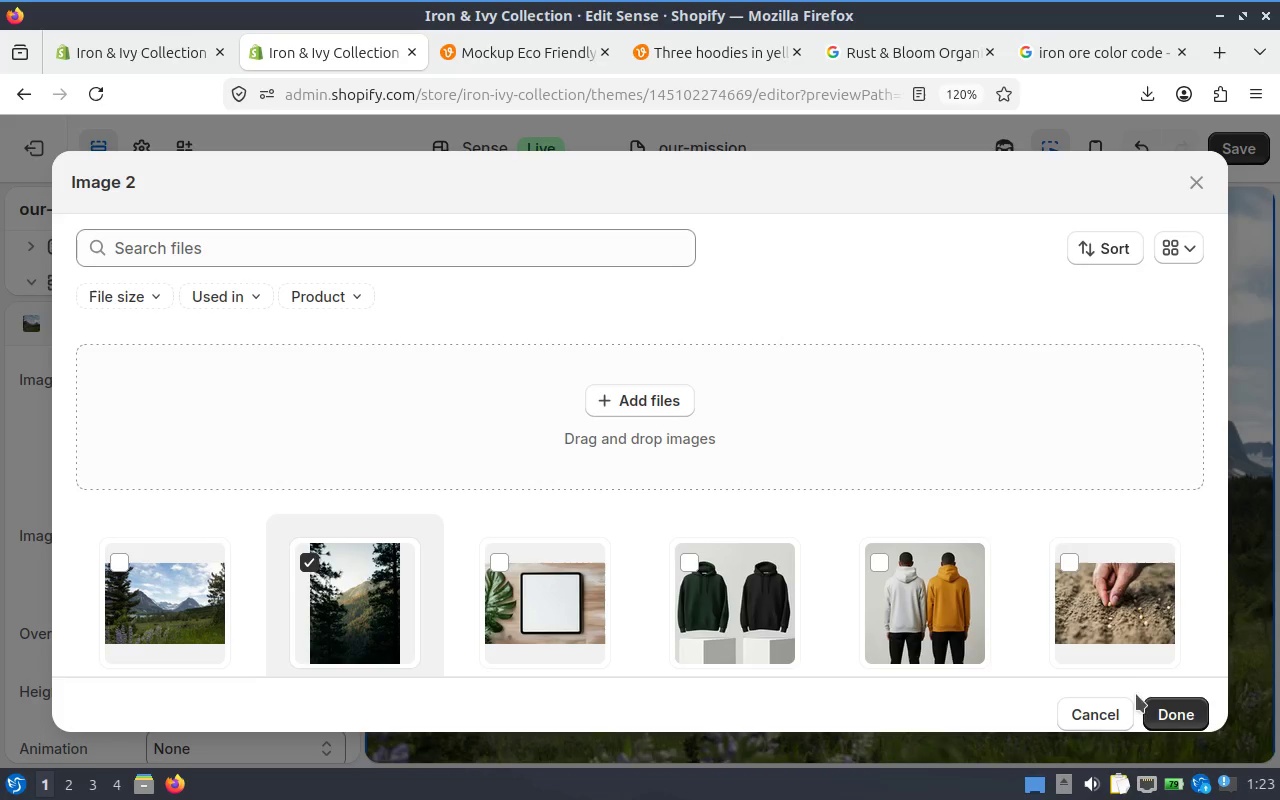 
left_click([1165, 718])
 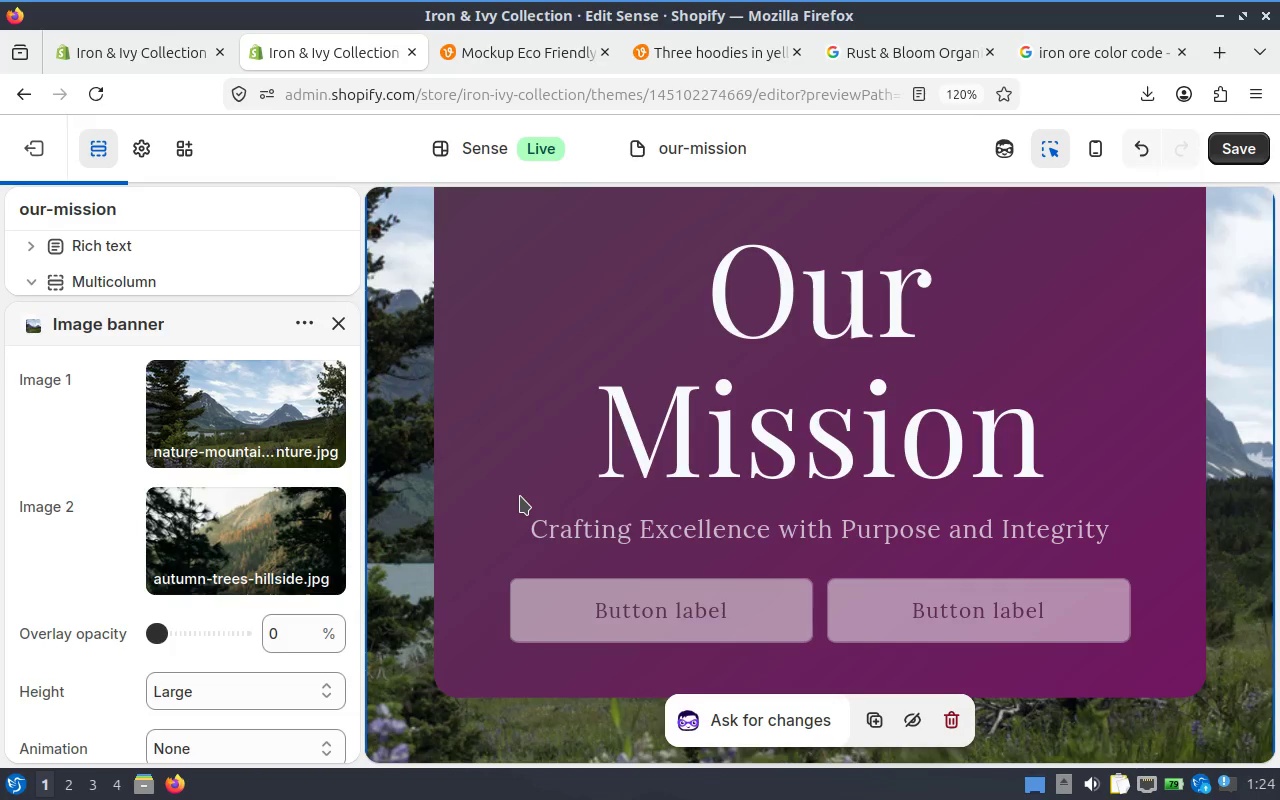 
scroll: coordinate [521, 453], scroll_direction: down, amount: 2.0
 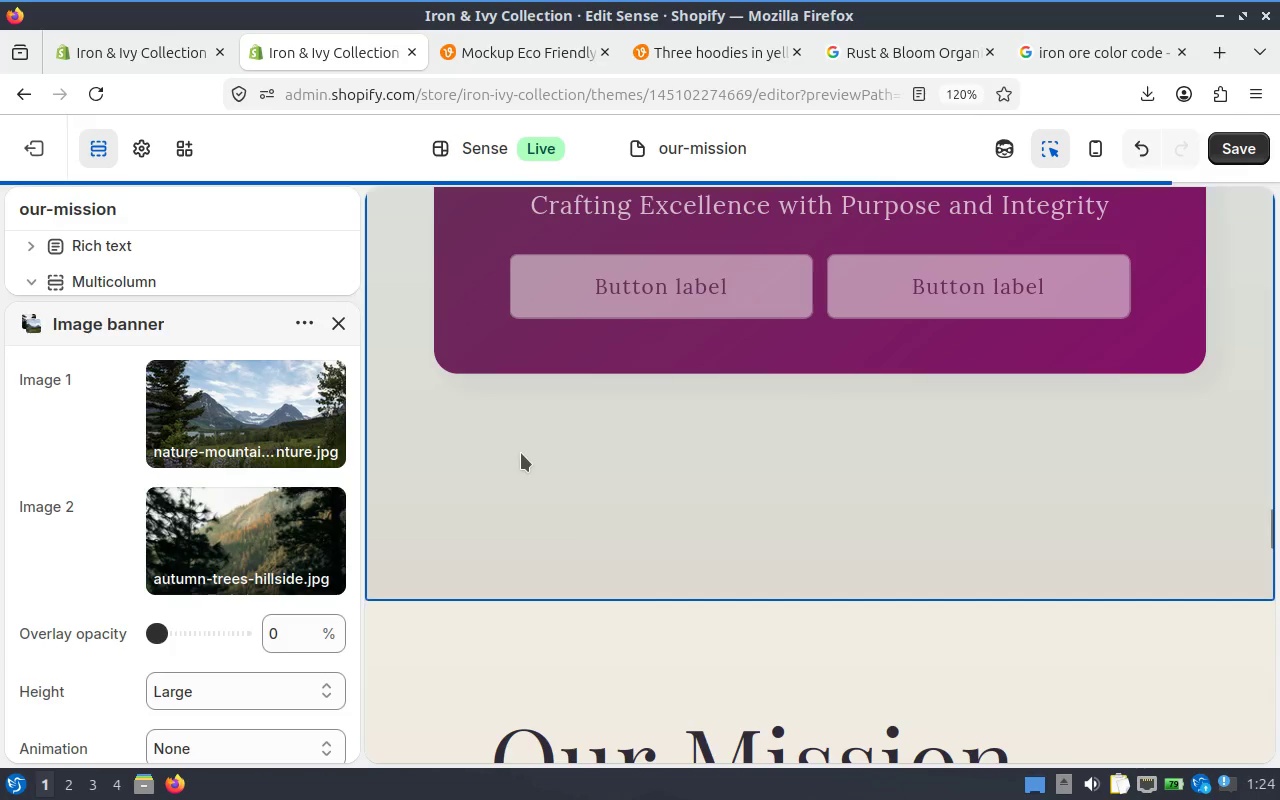 
scroll: coordinate [521, 453], scroll_direction: up, amount: 2.0
 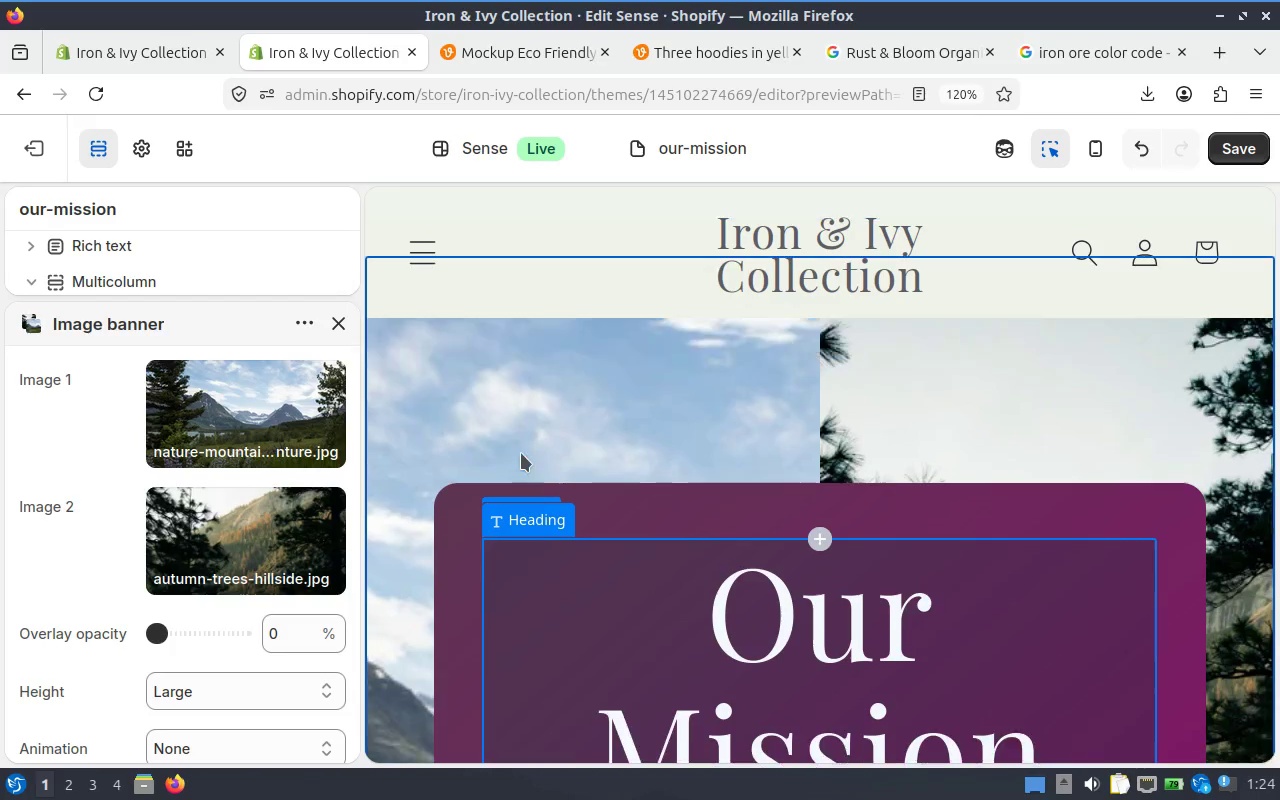 
scroll: coordinate [521, 453], scroll_direction: down, amount: 3.0
 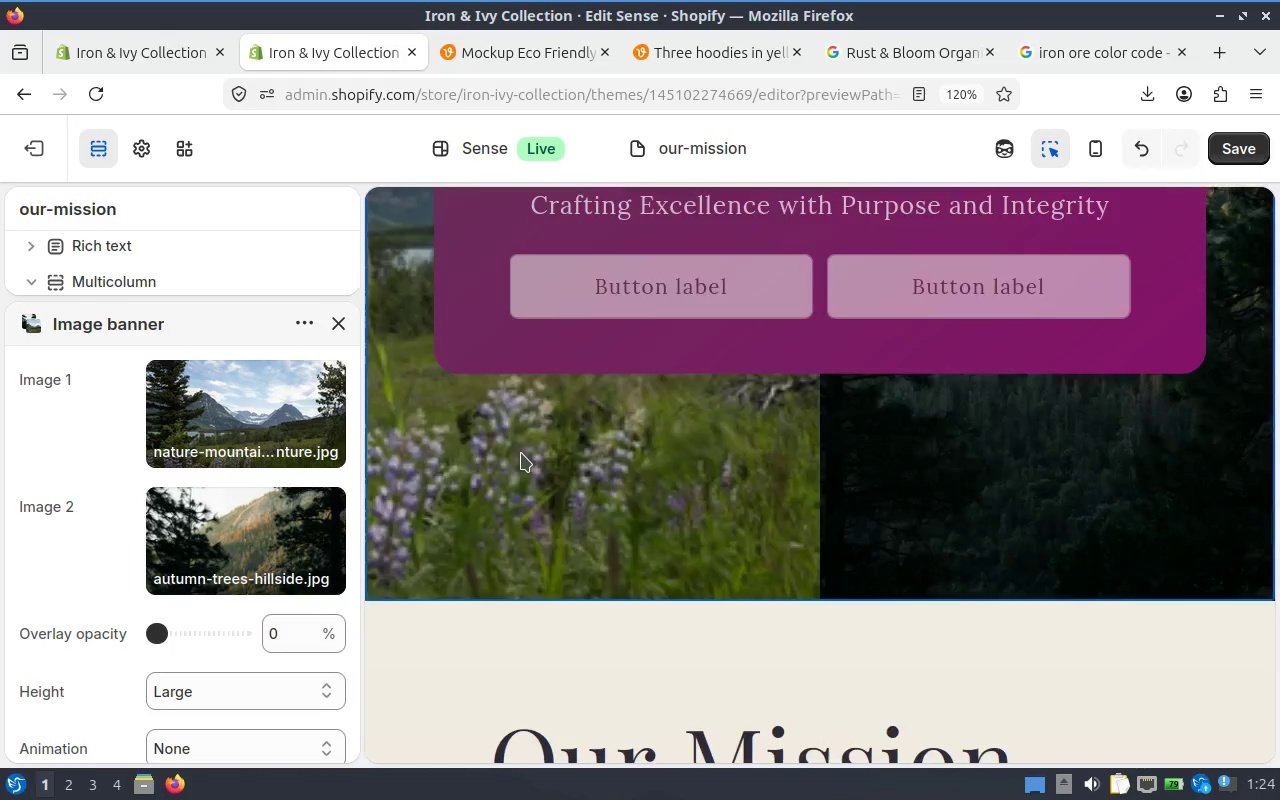 
scroll: coordinate [521, 453], scroll_direction: up, amount: 3.0
 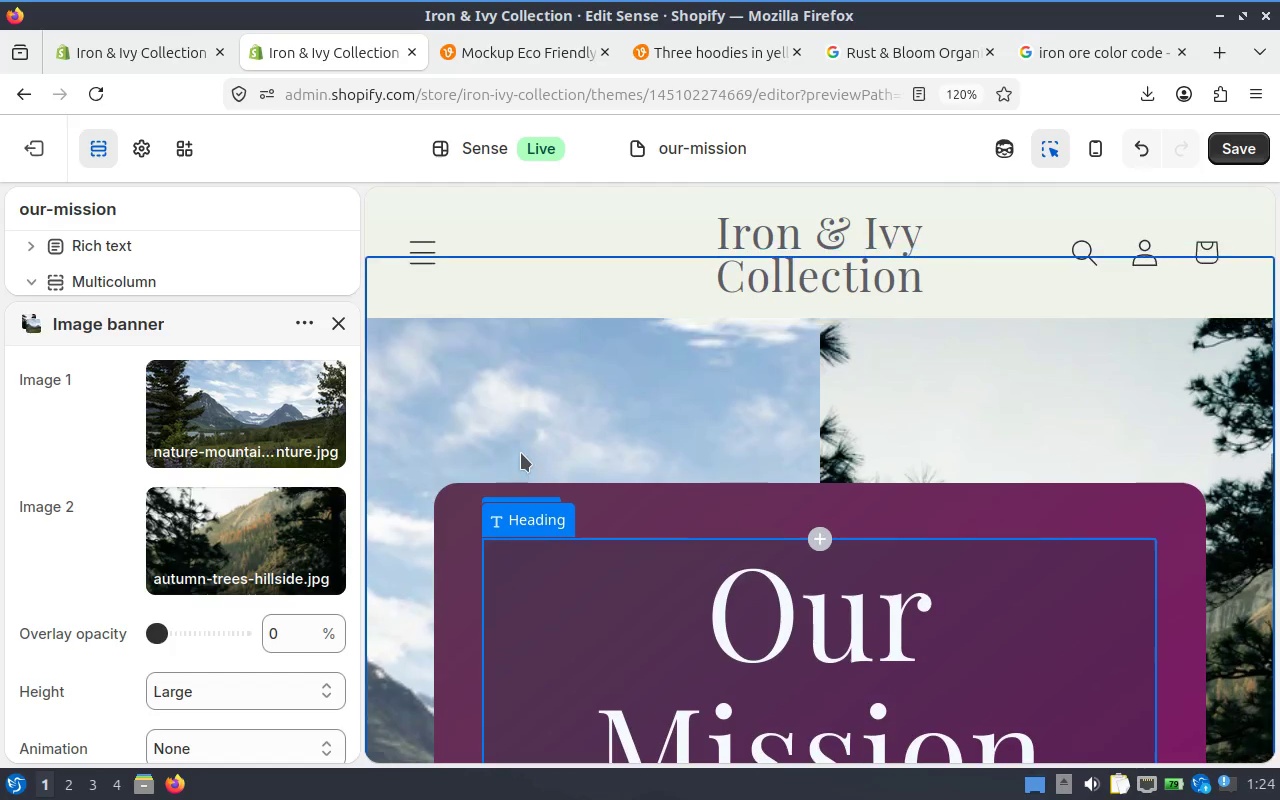 
scroll: coordinate [521, 453], scroll_direction: down, amount: 2.0
 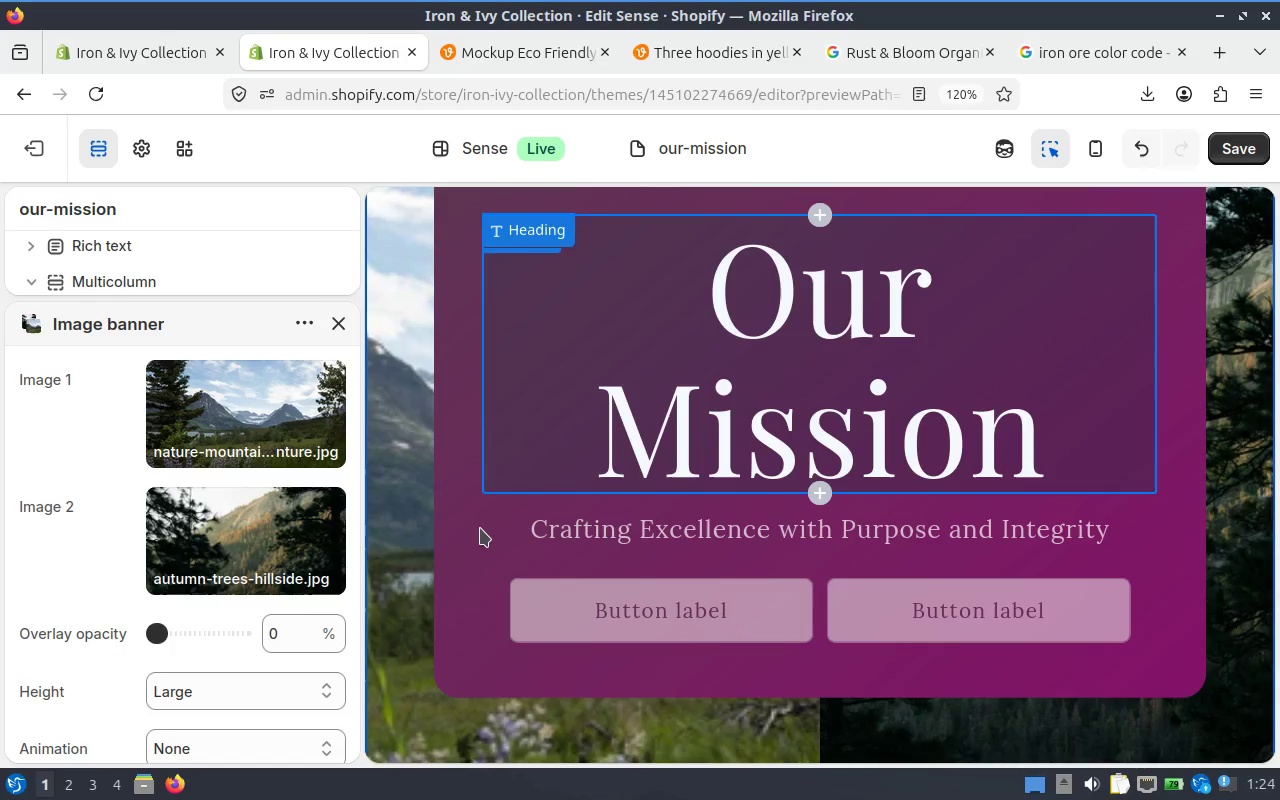 
left_click([472, 531])
 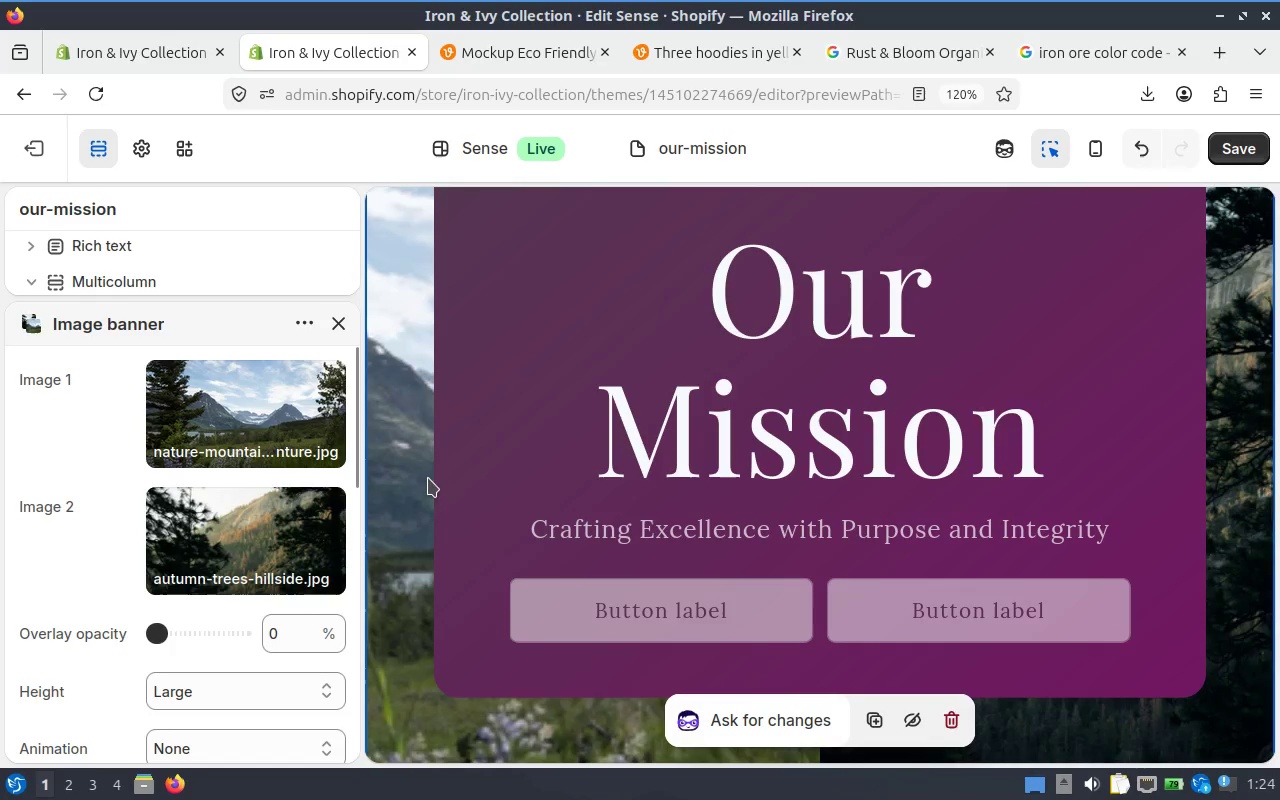 
scroll: coordinate [621, 454], scroll_direction: up, amount: 2.0
 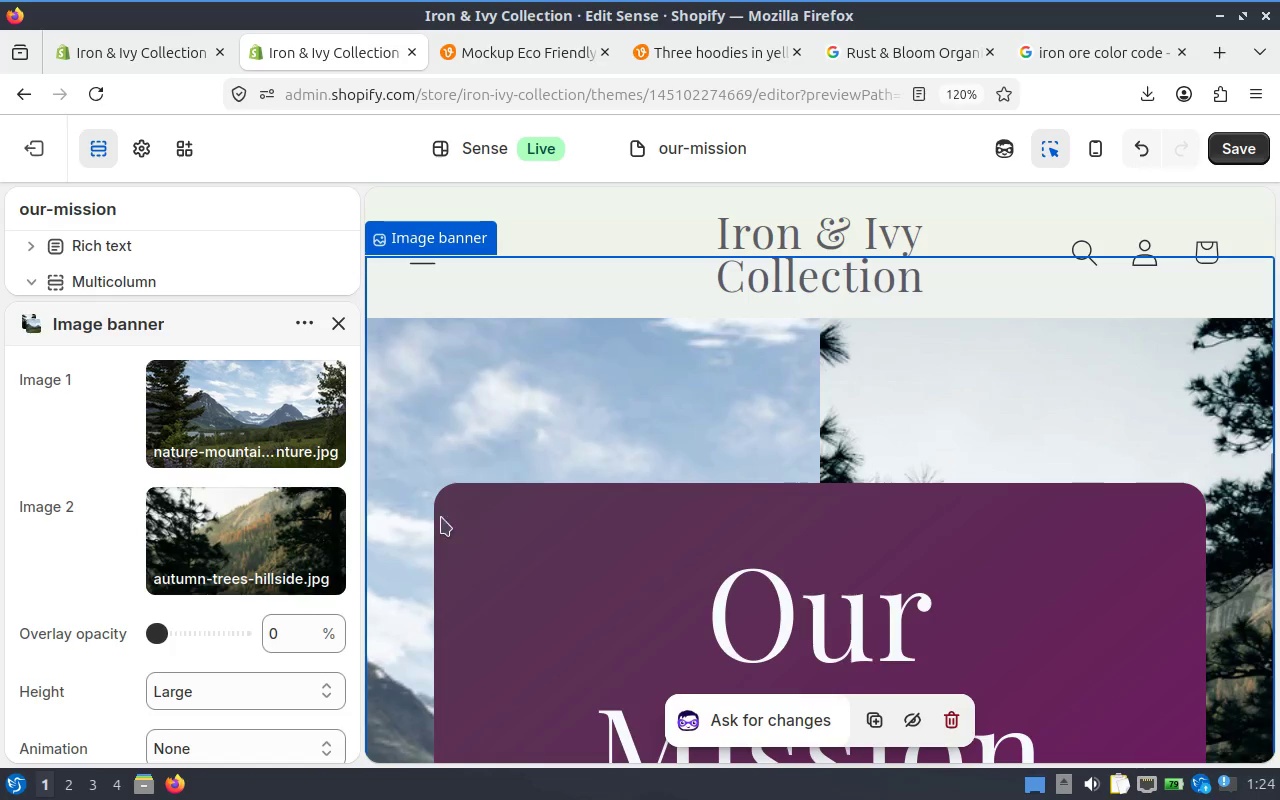 
left_click([446, 510])
 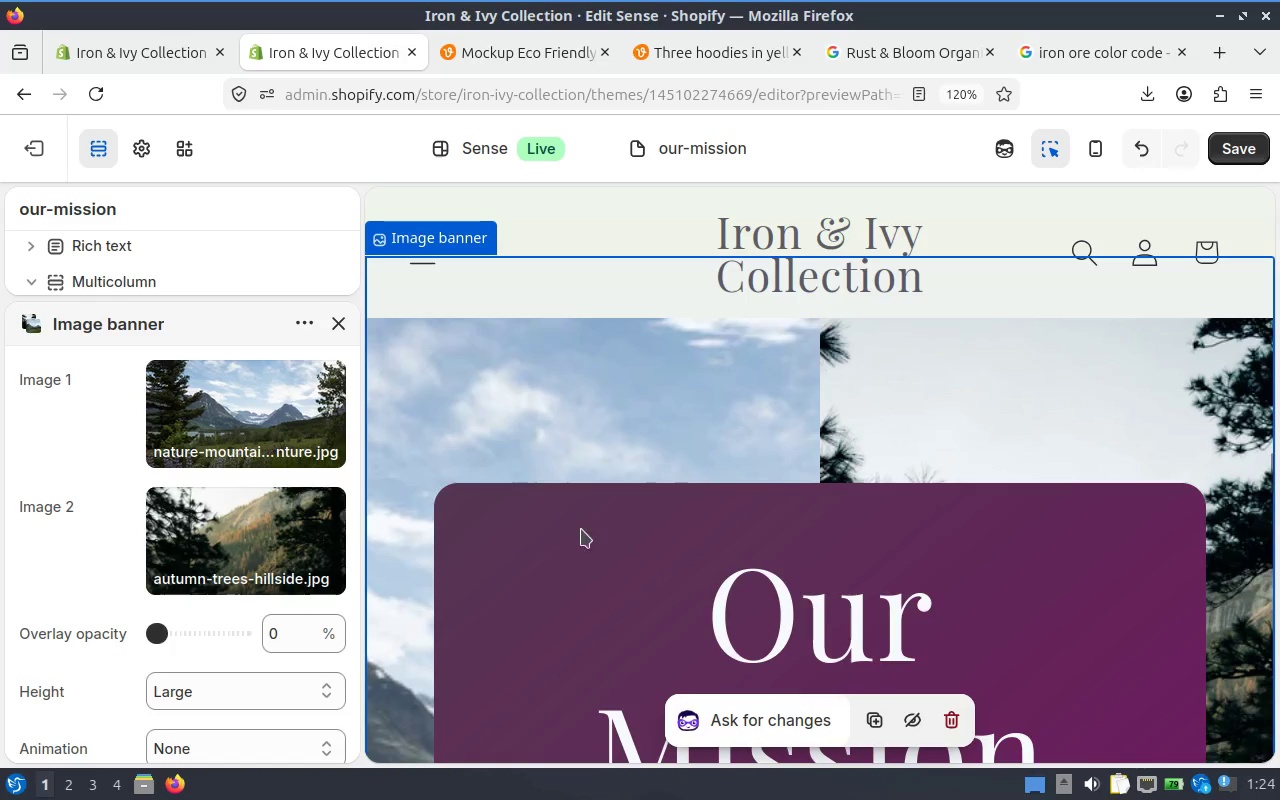 
scroll: coordinate [640, 510], scroll_direction: down, amount: 1.0
 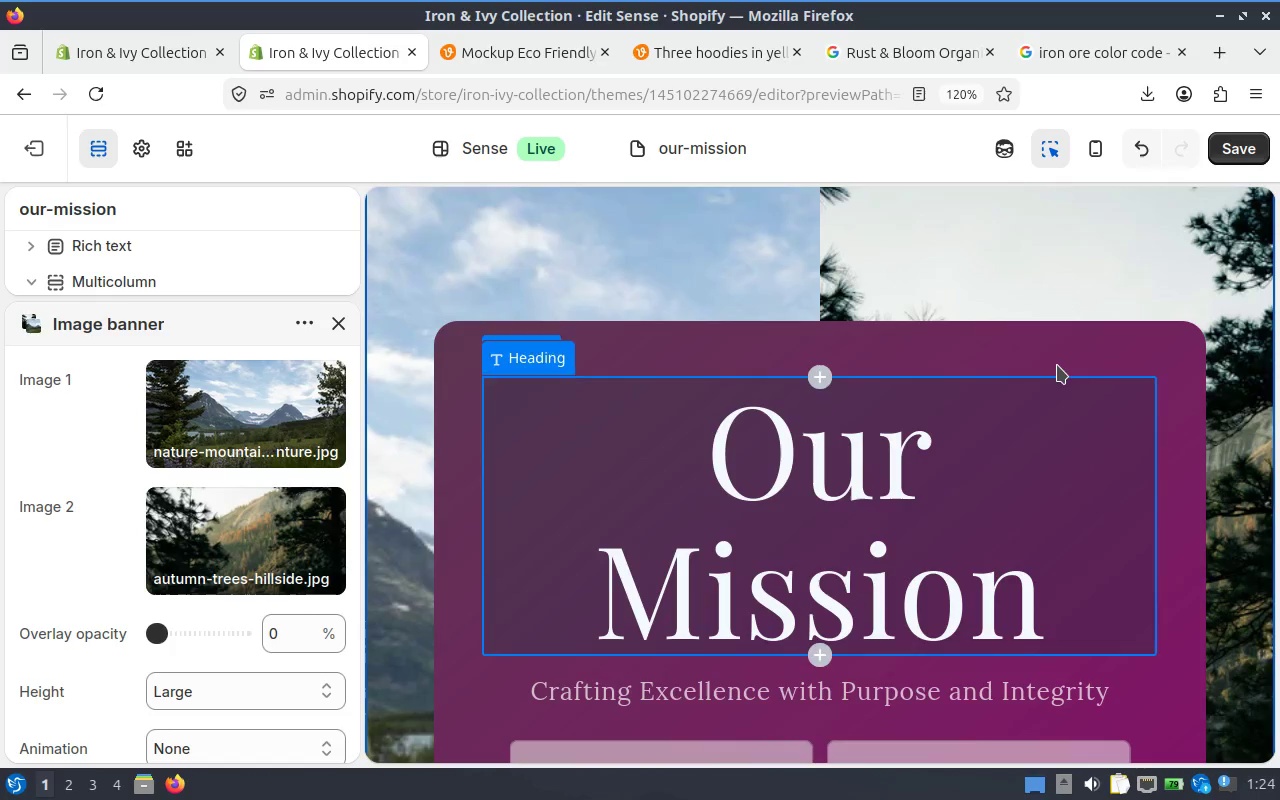 
left_click([1050, 343])
 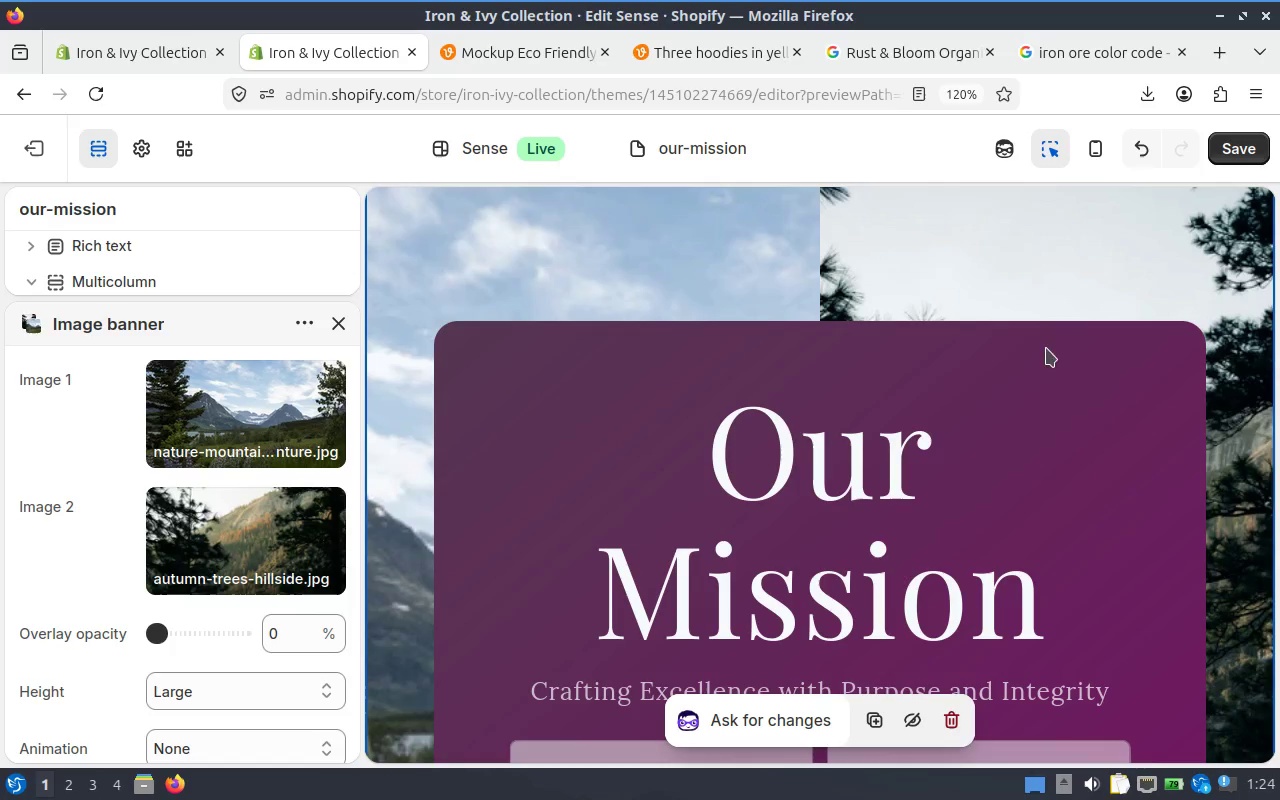 
scroll: coordinate [1038, 461], scroll_direction: down, amount: 2.0
 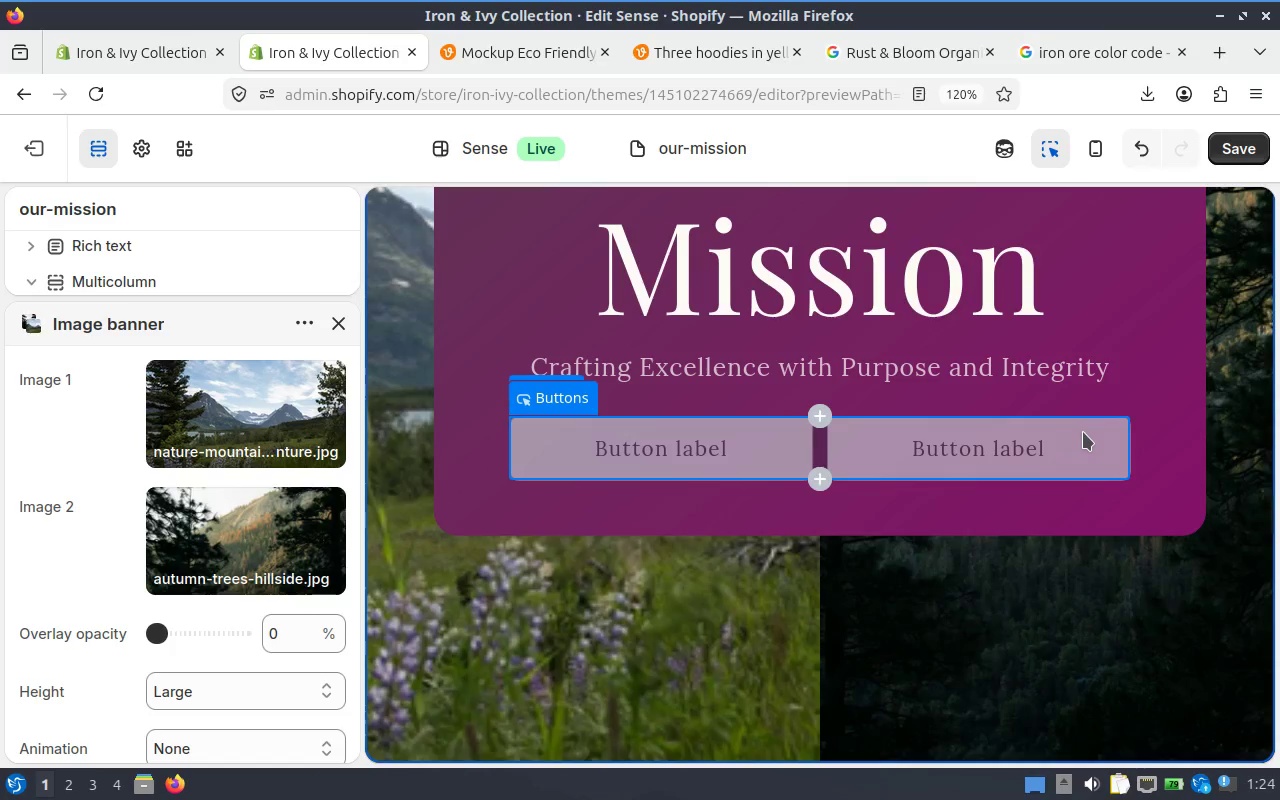 
left_click([1112, 425])
 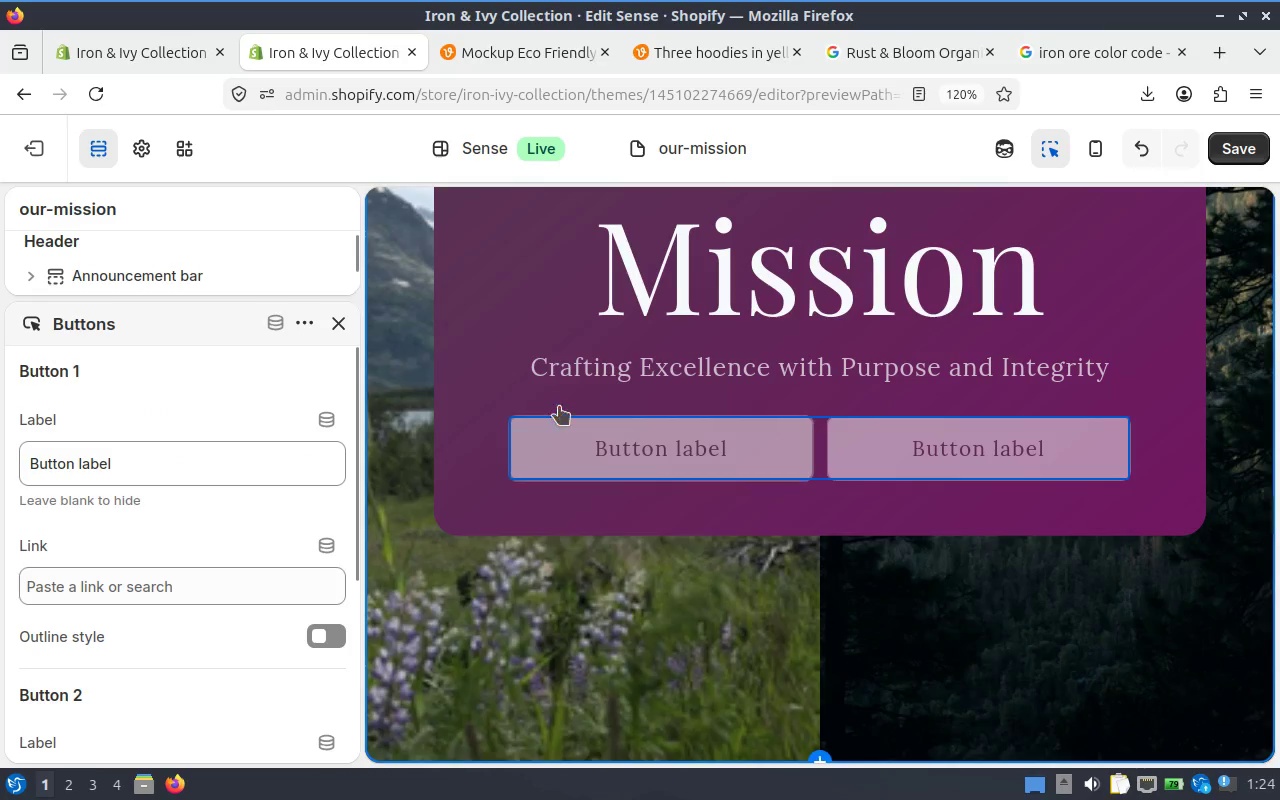 
left_click([485, 343])
 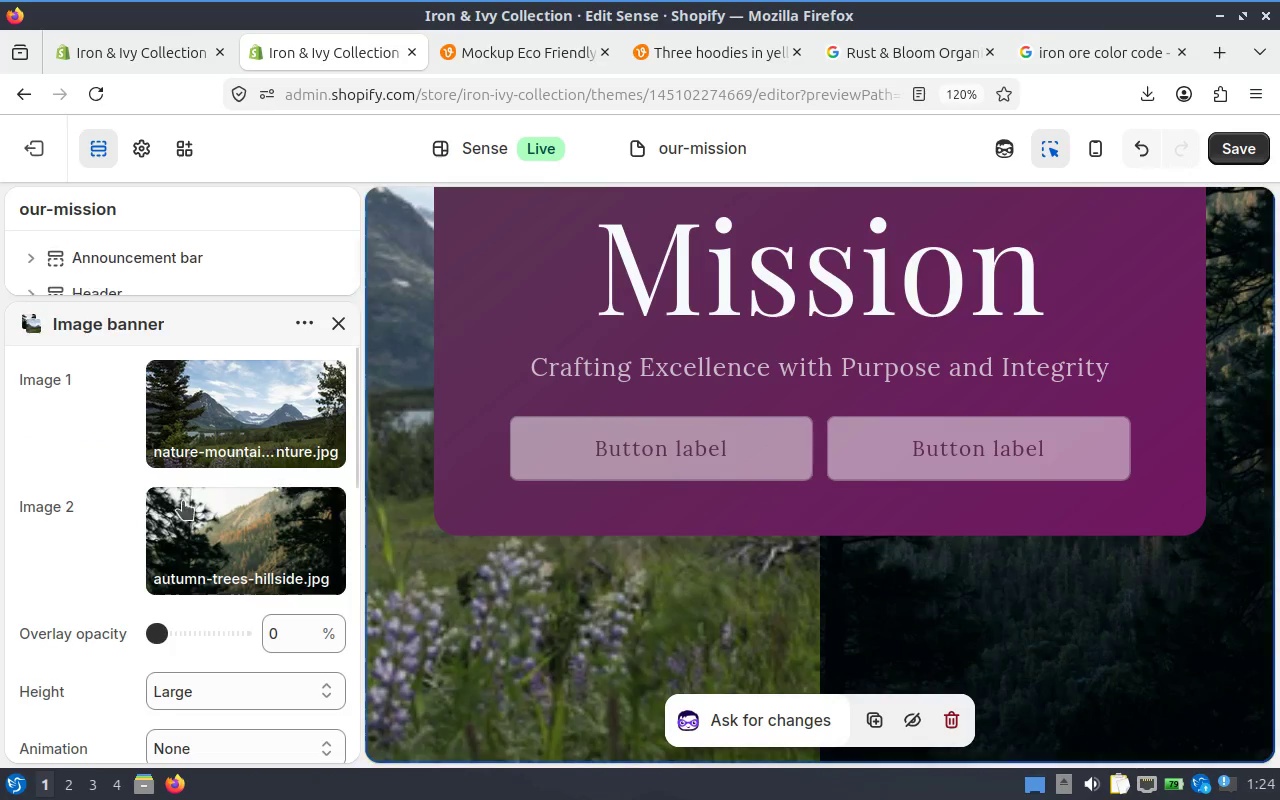 
scroll: coordinate [240, 466], scroll_direction: down, amount: 5.0
 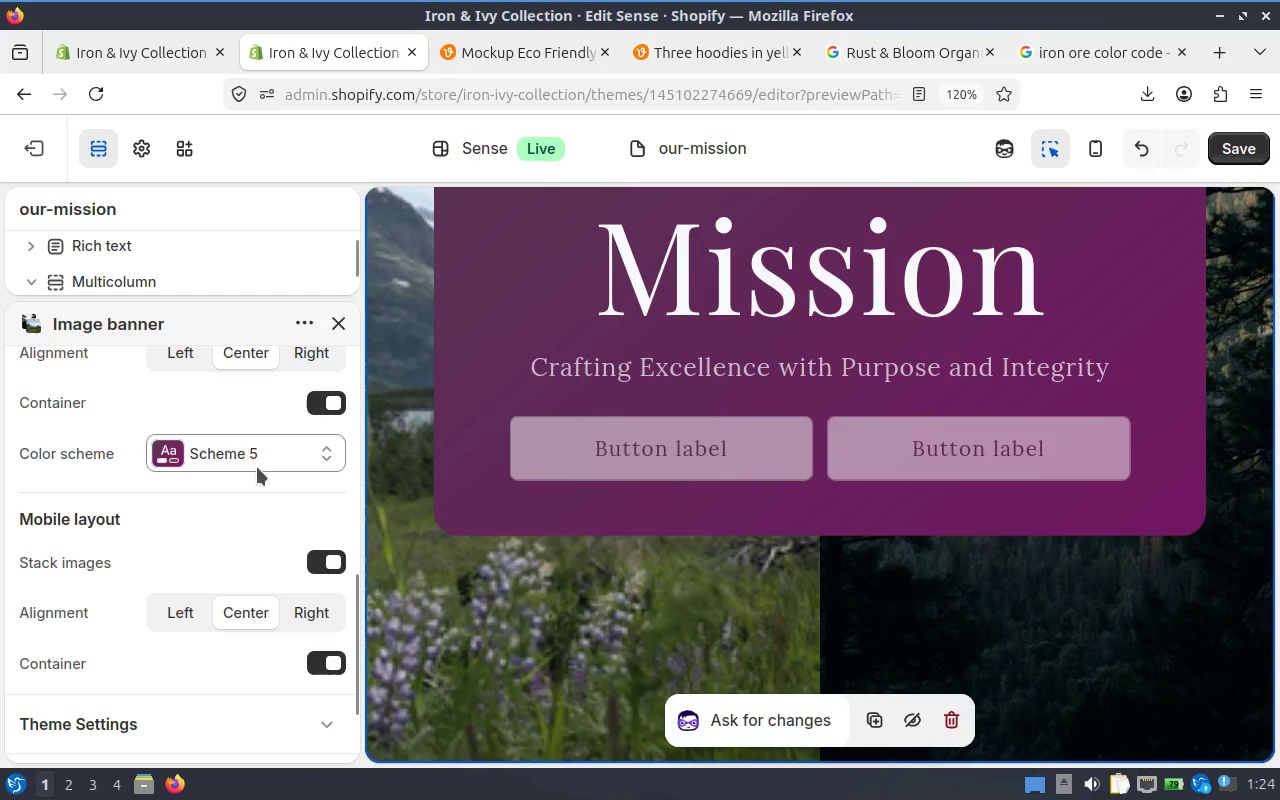 
left_click([257, 457])
 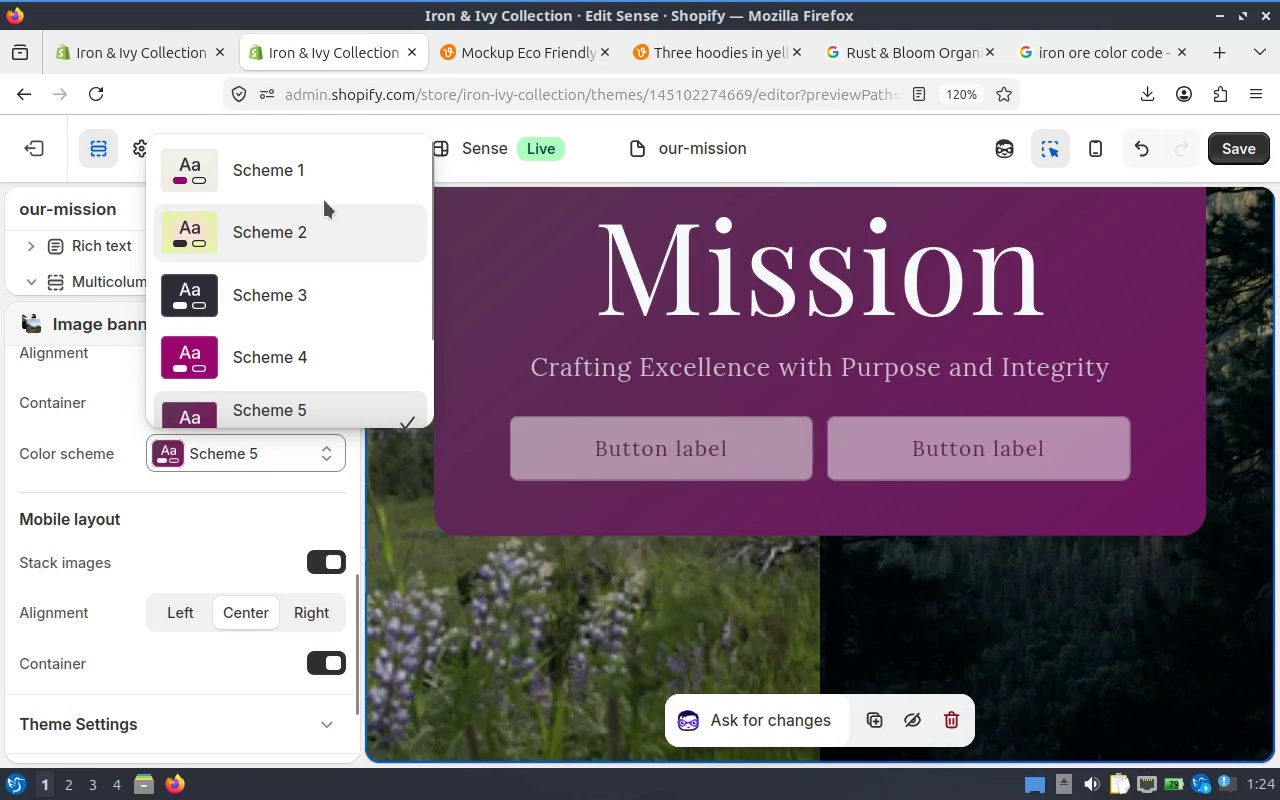 
left_click([324, 197])
 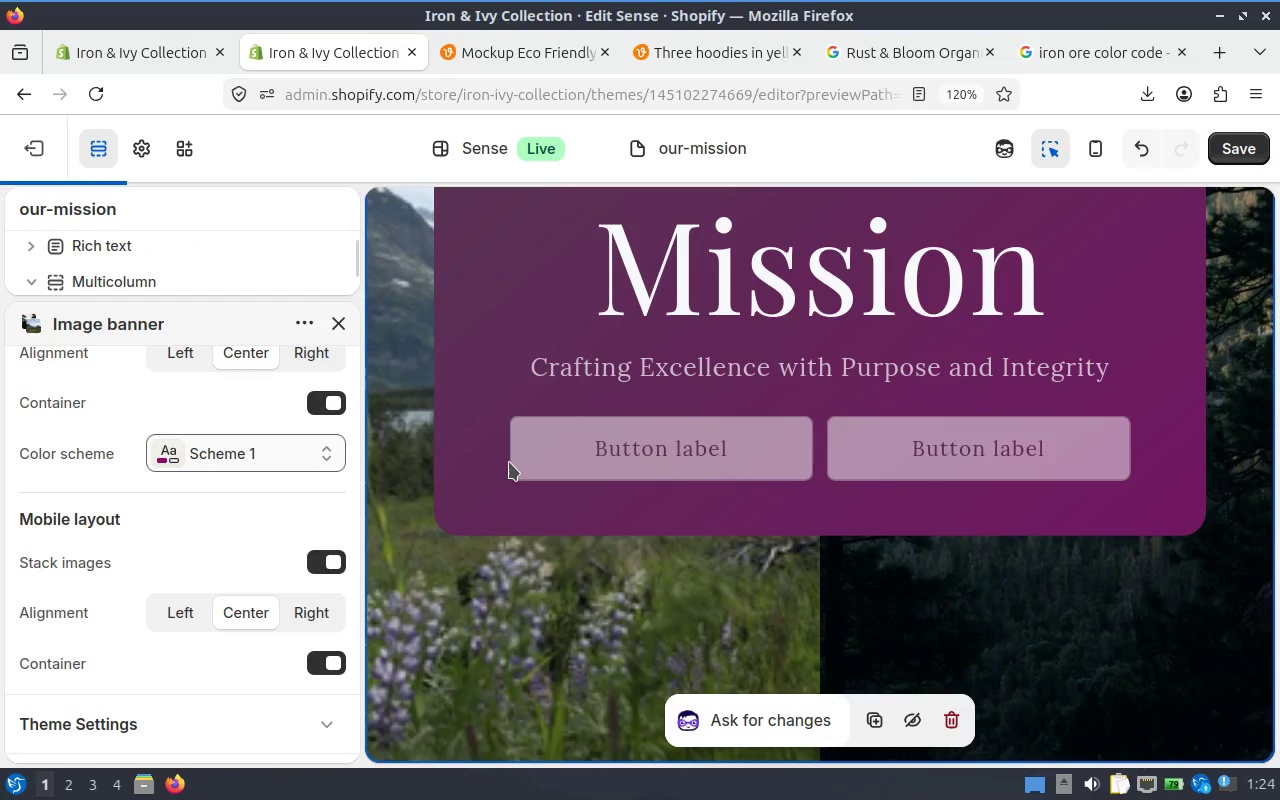 
scroll: coordinate [489, 463], scroll_direction: up, amount: 4.0
 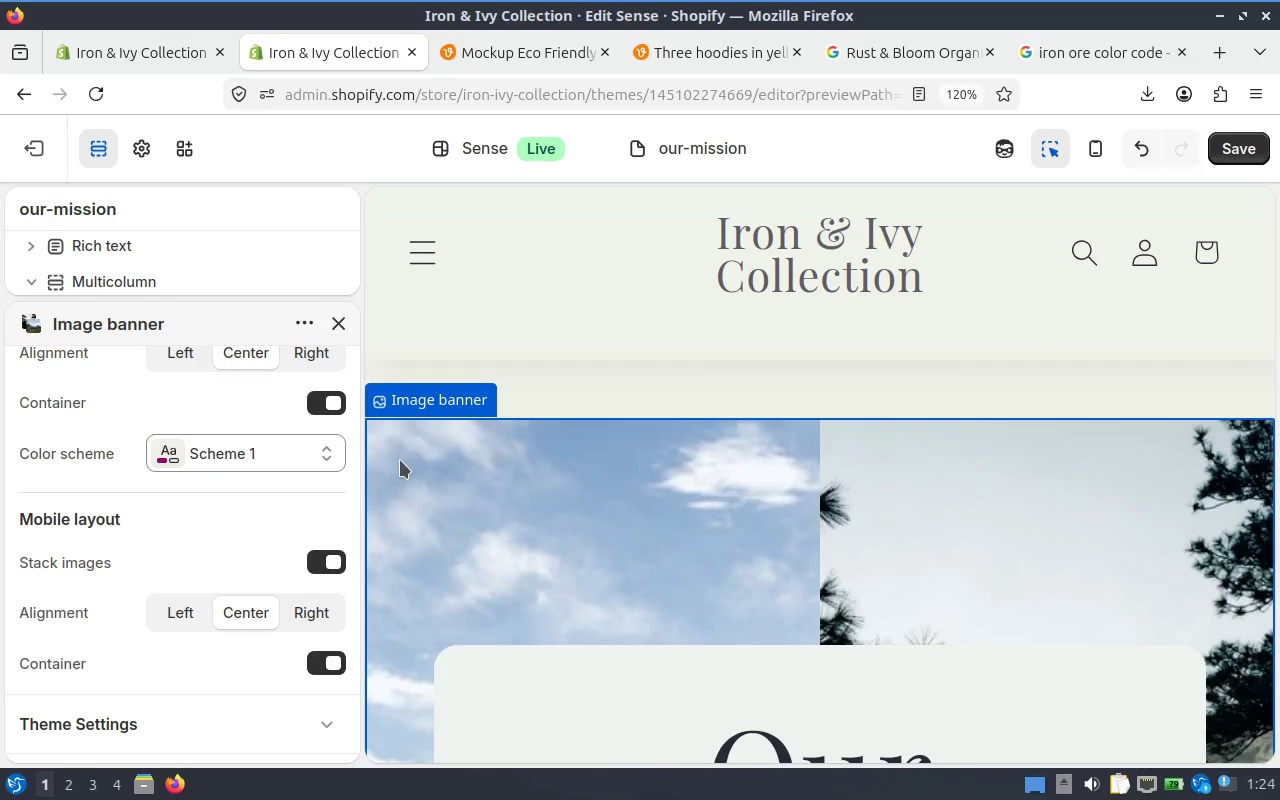 
scroll: coordinate [525, 461], scroll_direction: down, amount: 3.0
 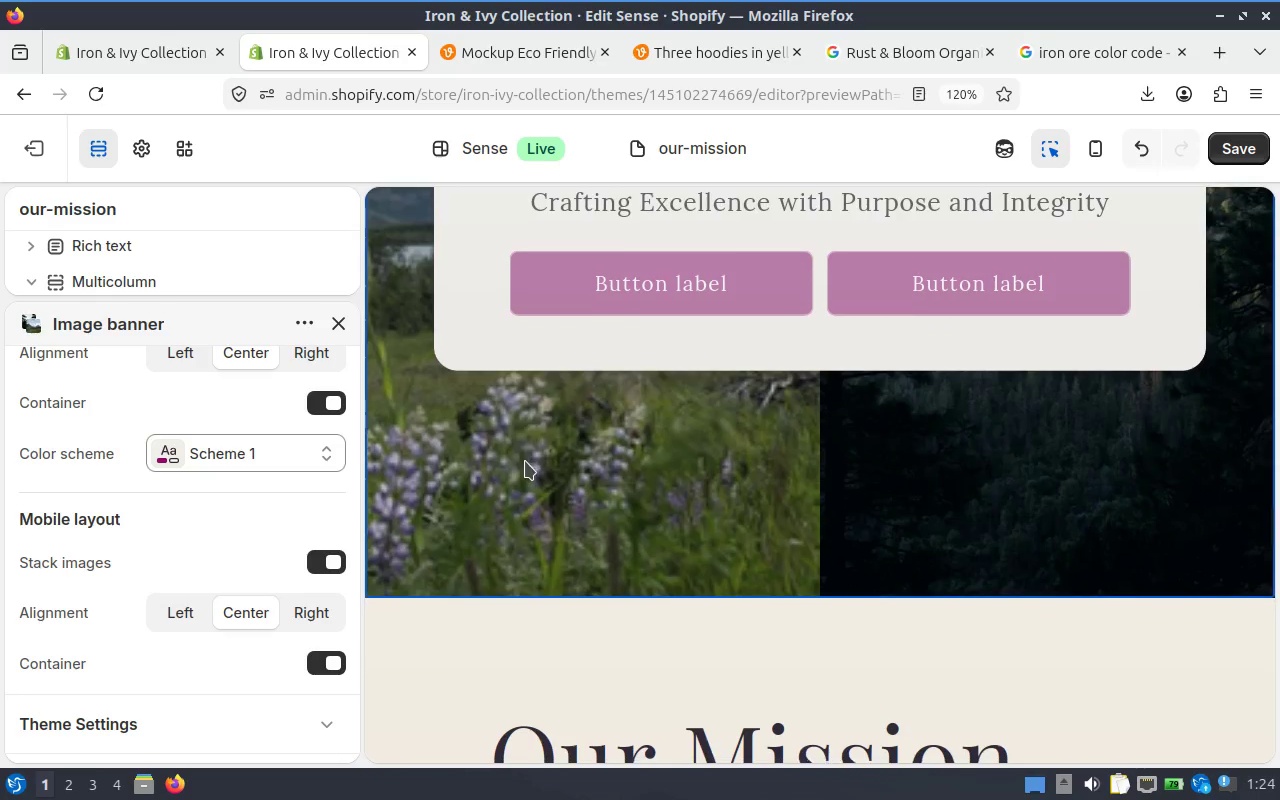 
scroll: coordinate [525, 461], scroll_direction: none, amount: 0.0
 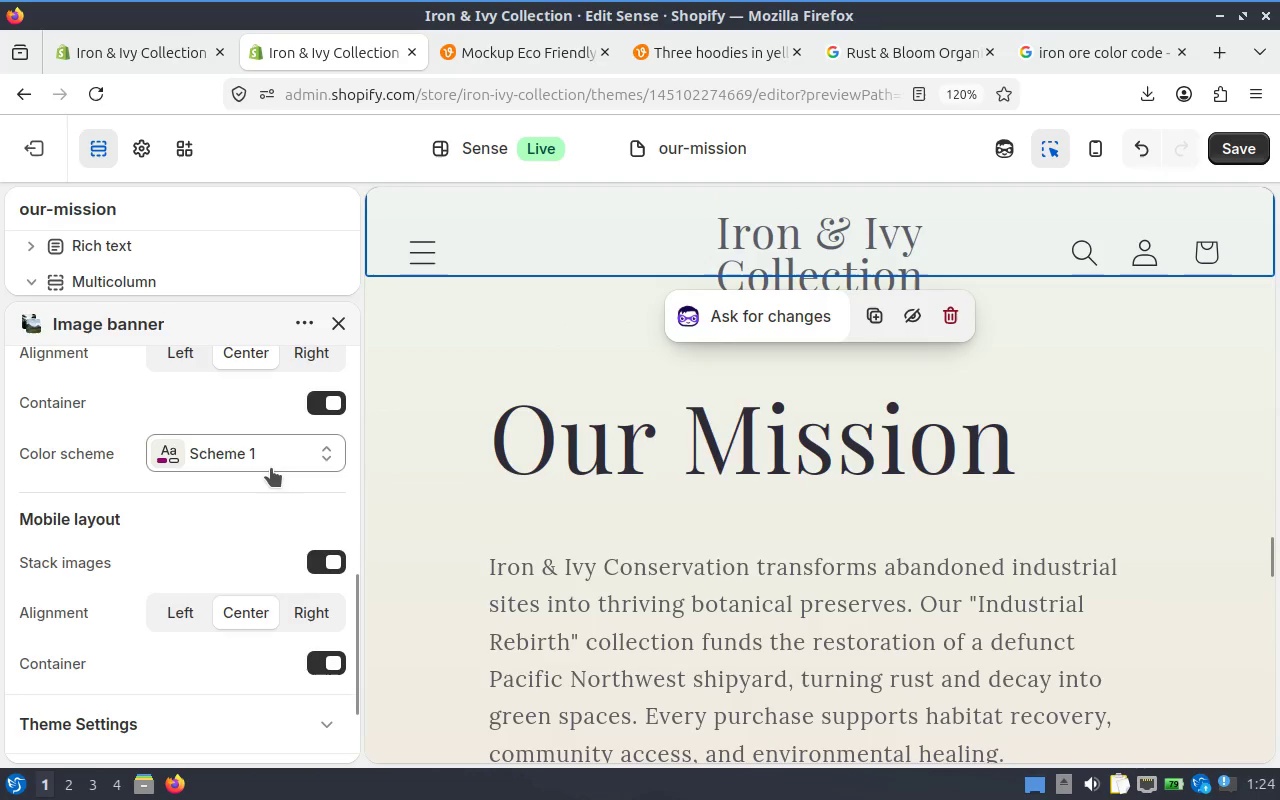 
left_click([287, 457])
 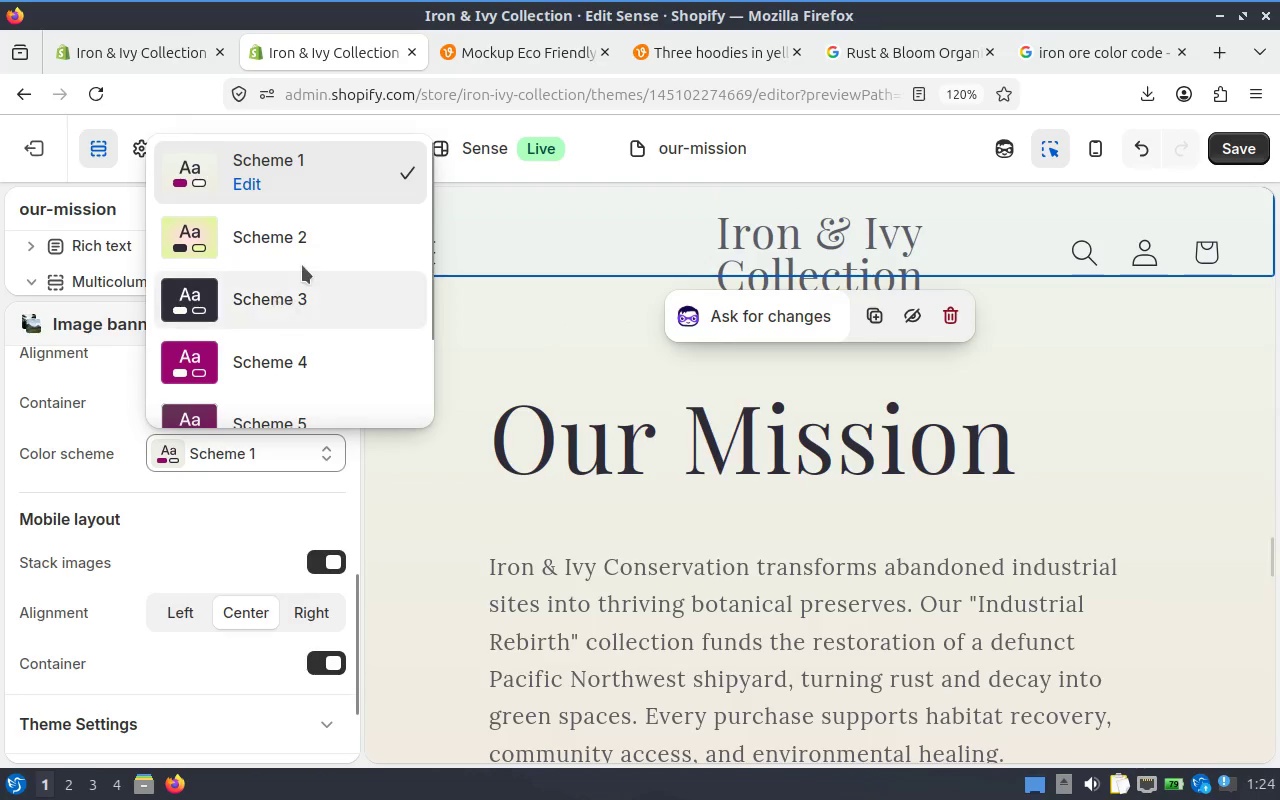 
left_click([314, 246])
 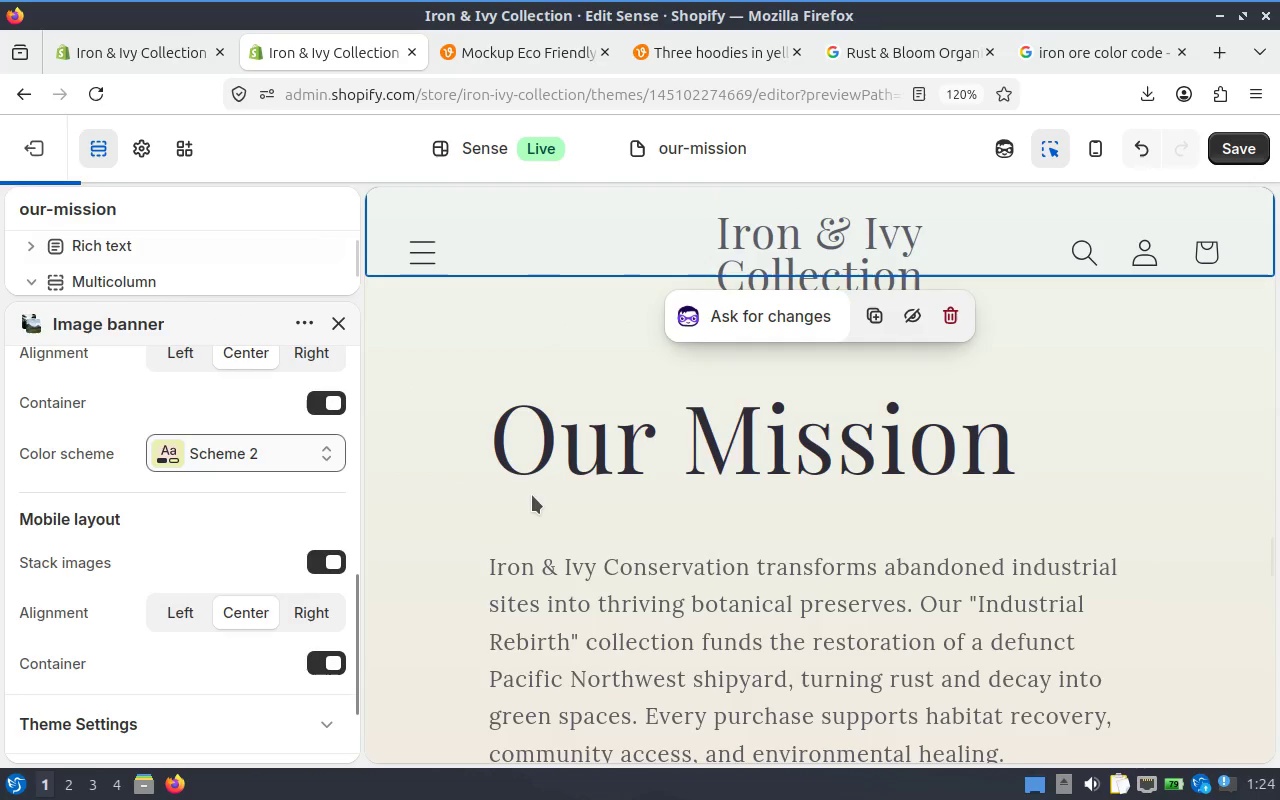 
scroll: coordinate [554, 633], scroll_direction: up, amount: 7.0
 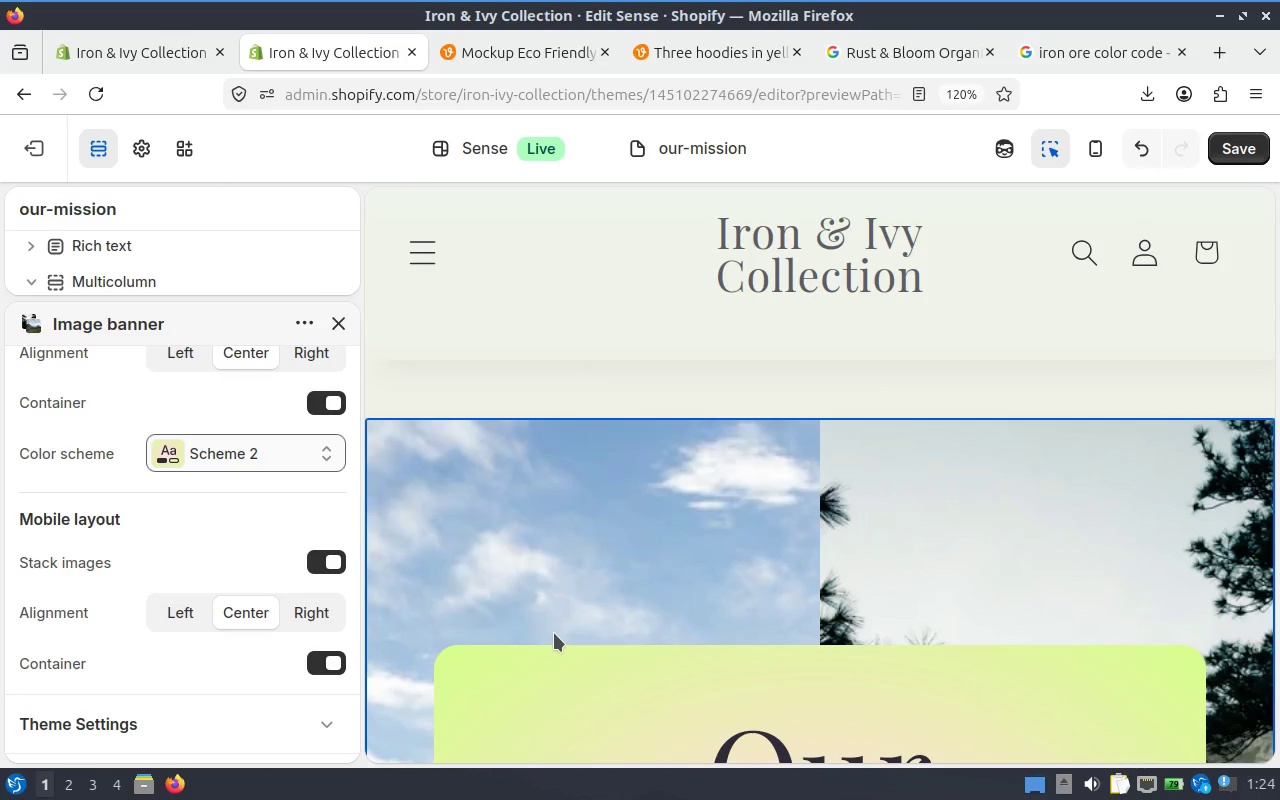 
scroll: coordinate [554, 633], scroll_direction: down, amount: 13.0
 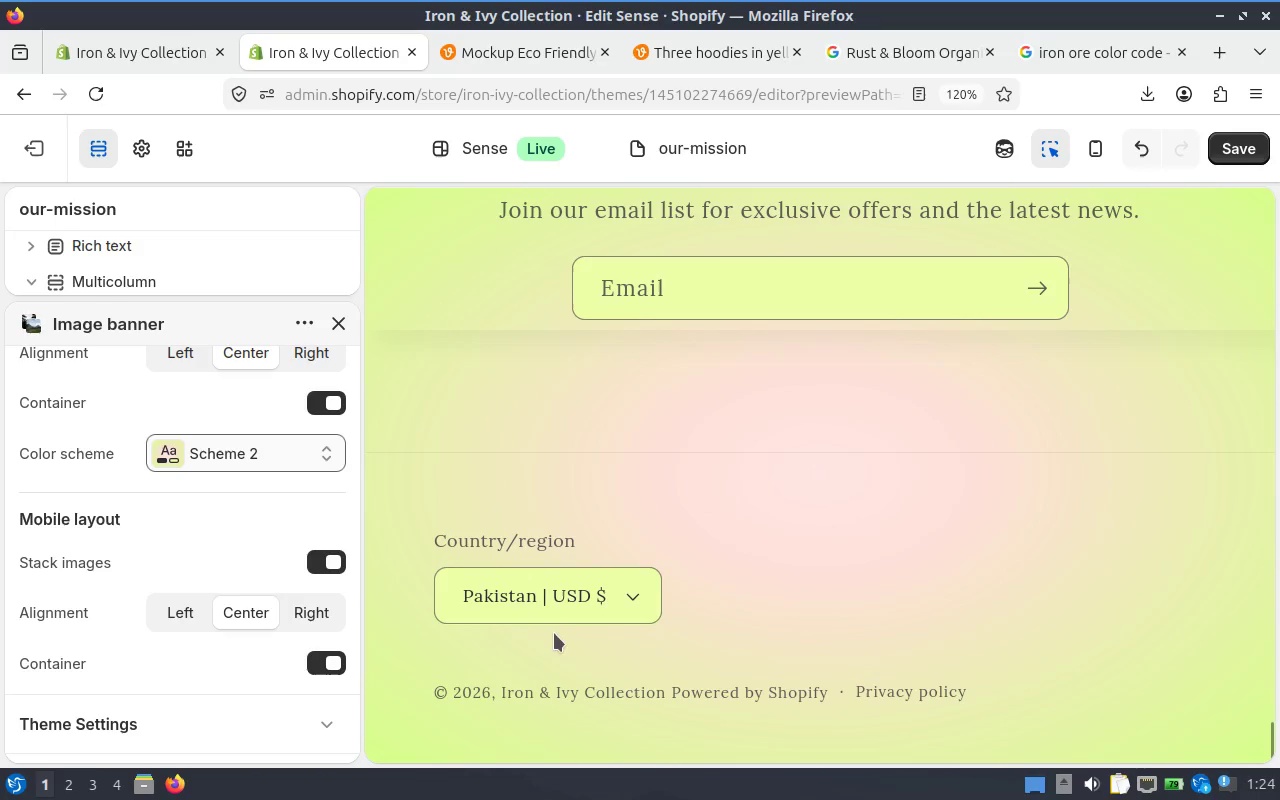 
scroll: coordinate [601, 596], scroll_direction: up, amount: 11.0
 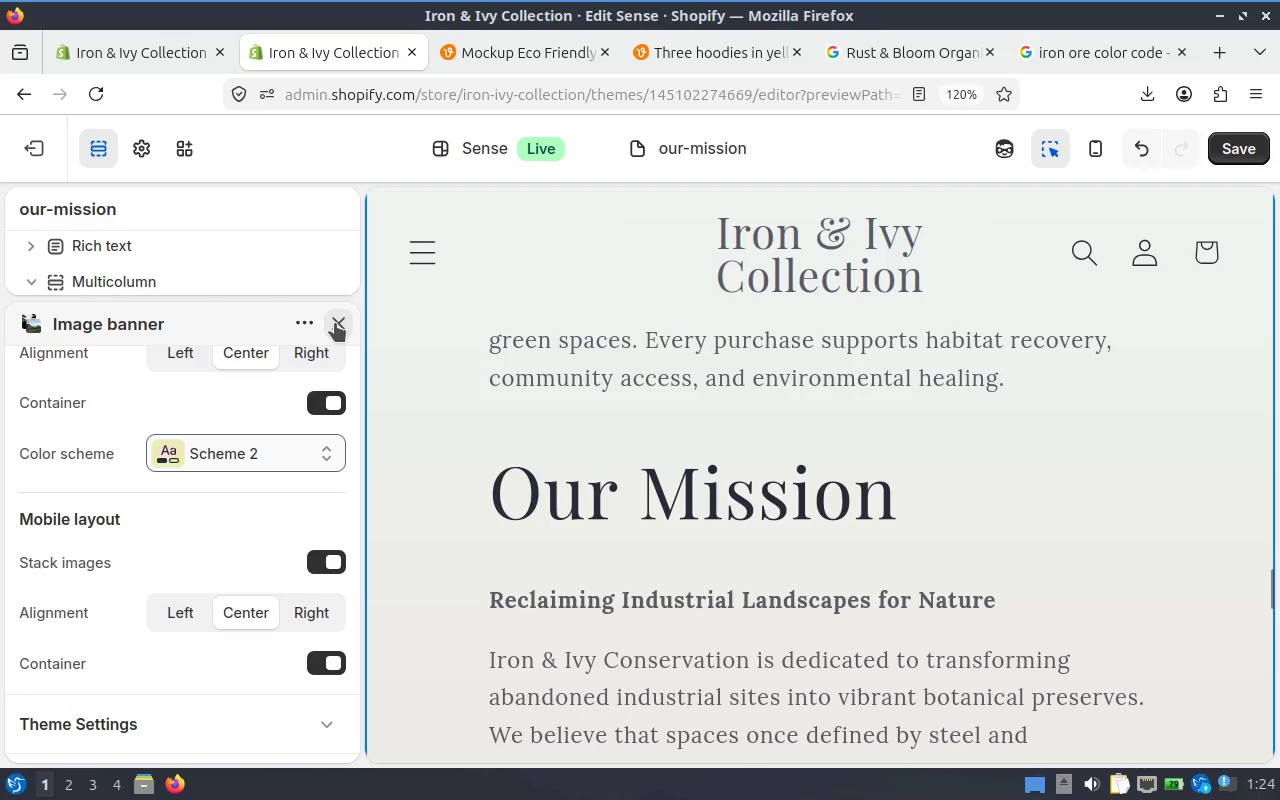 
left_click([330, 313])
 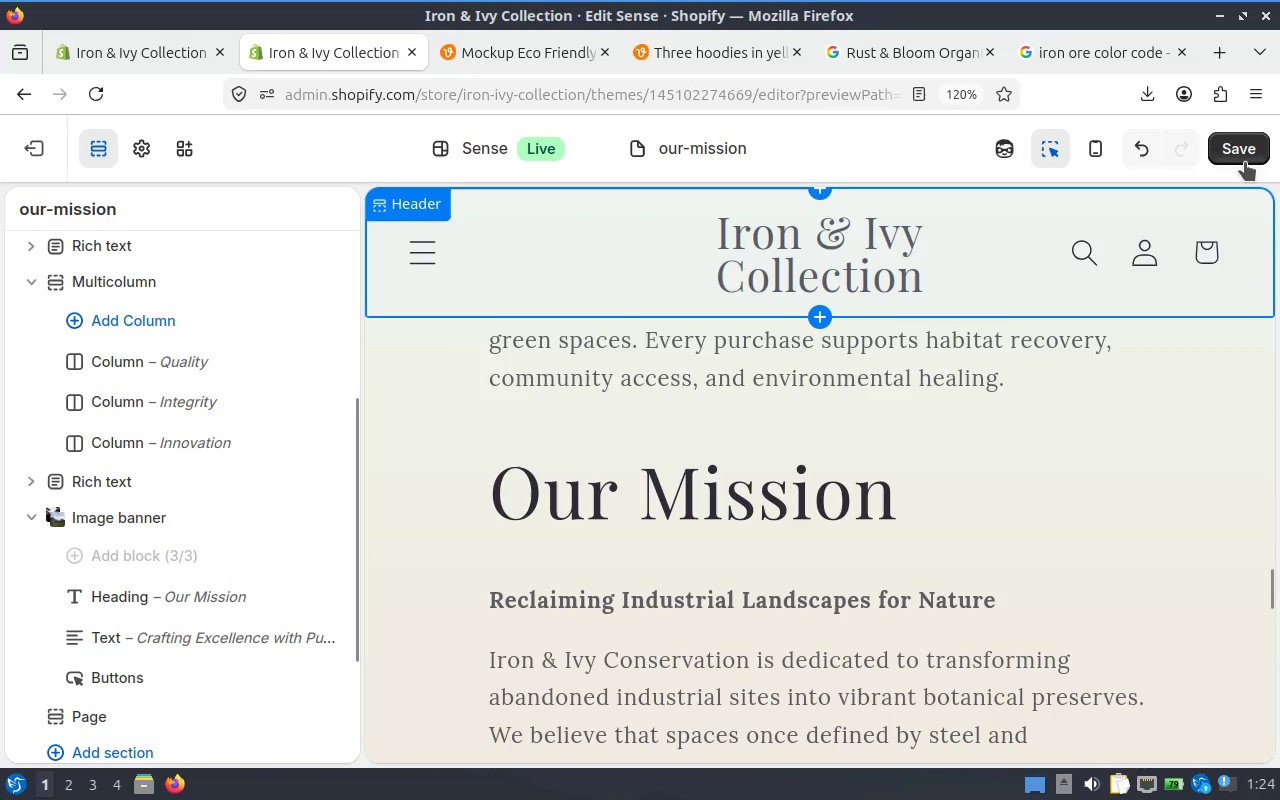 
left_click([1239, 160])
 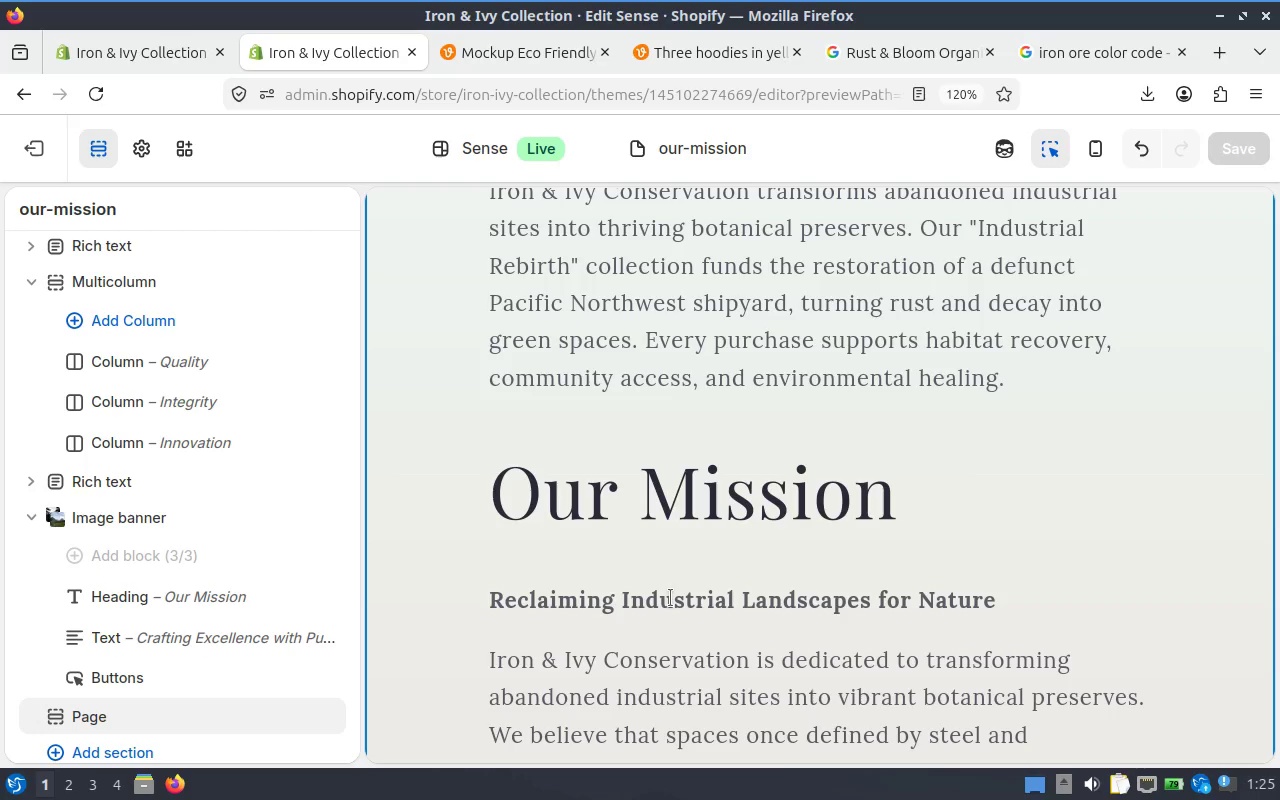 
wait(22.05)
 